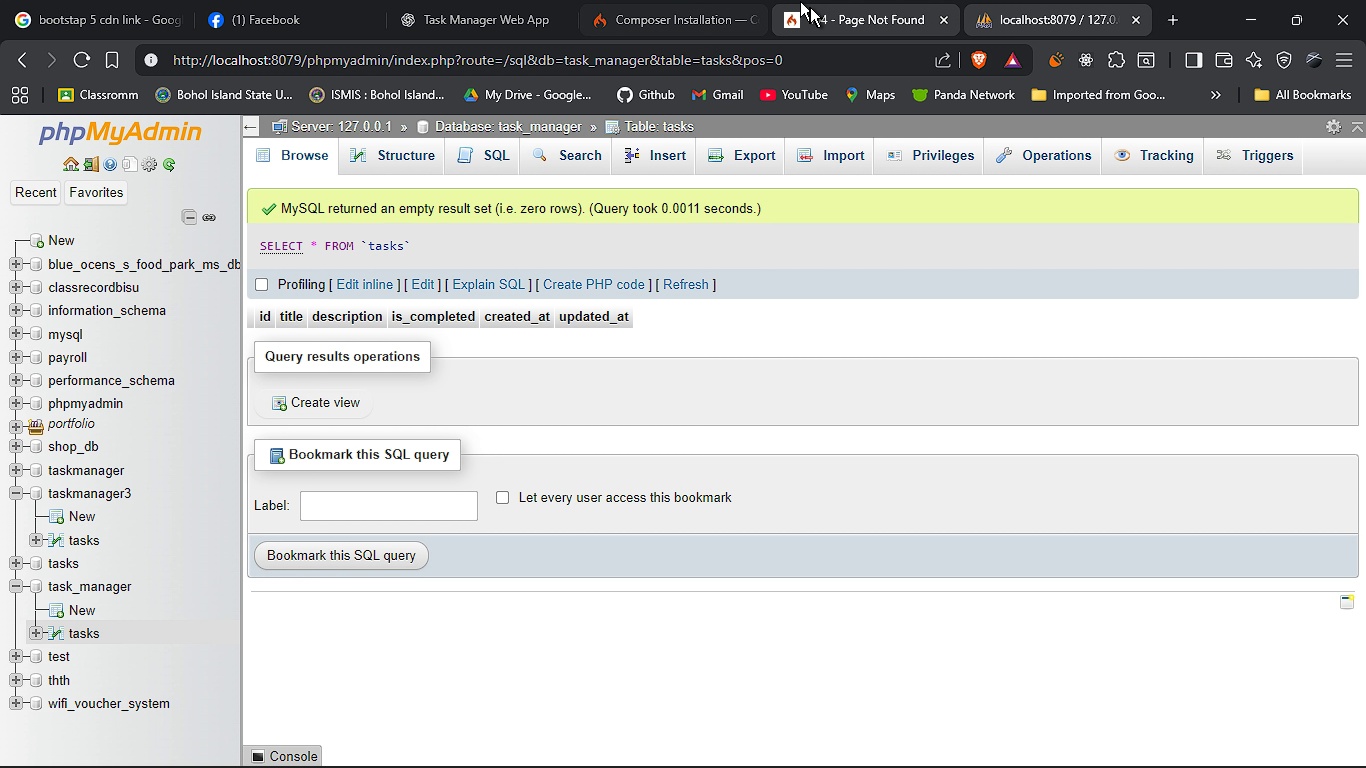 
left_click([810, 7])
 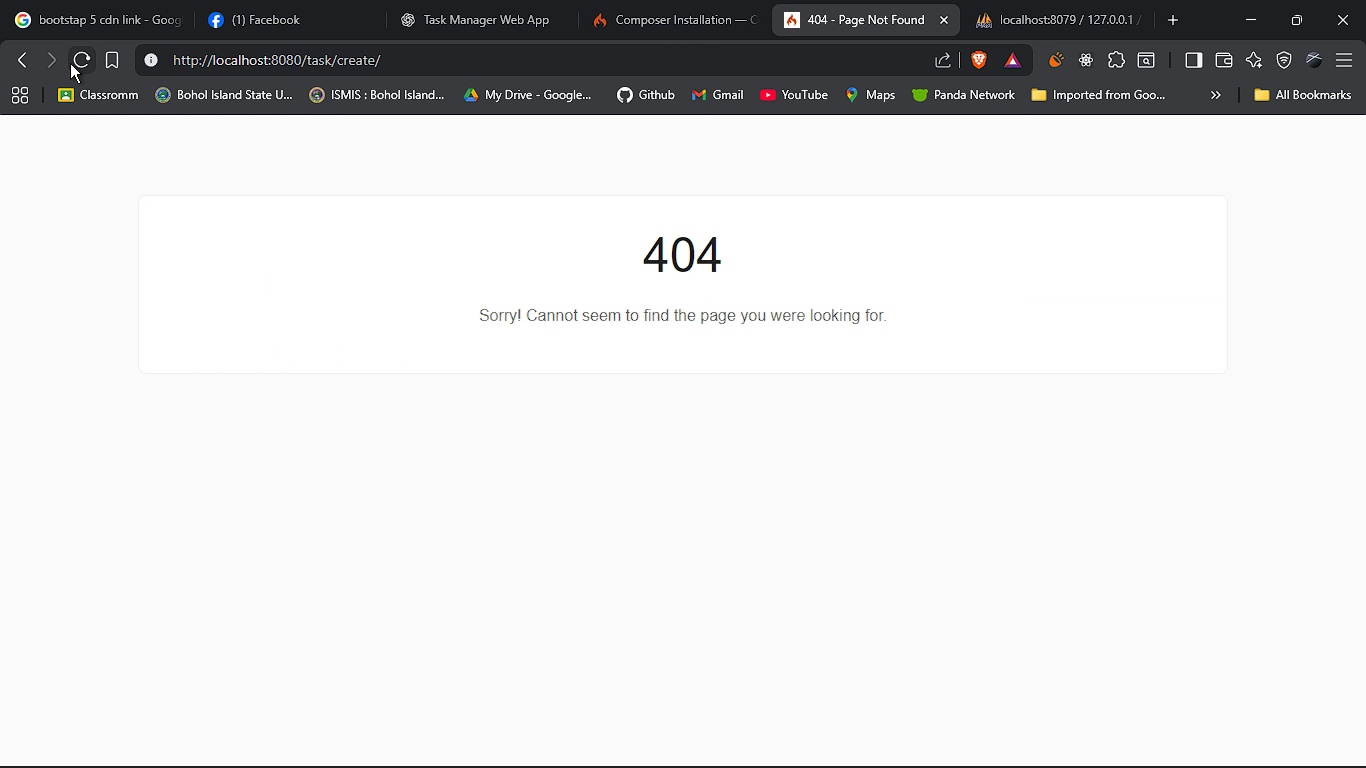 
left_click([70, 63])
 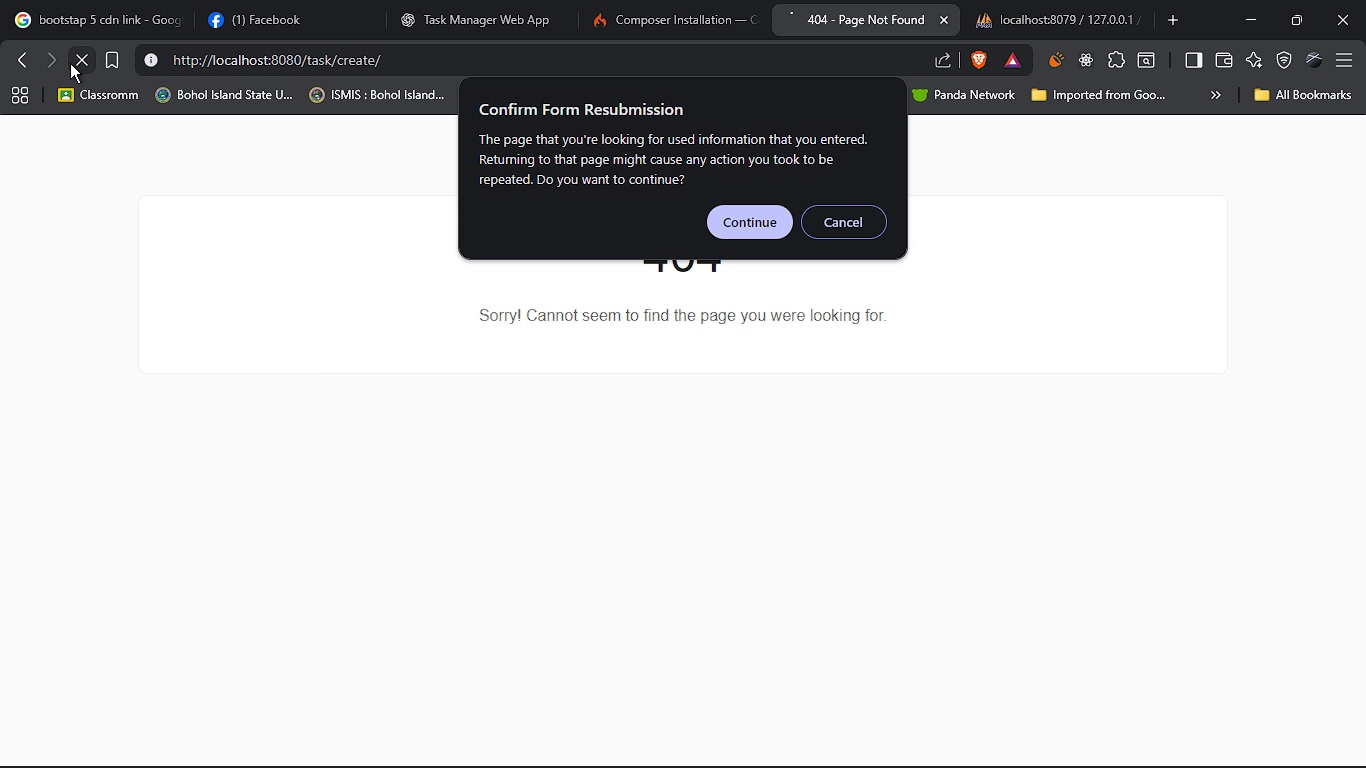 
key(Enter)
 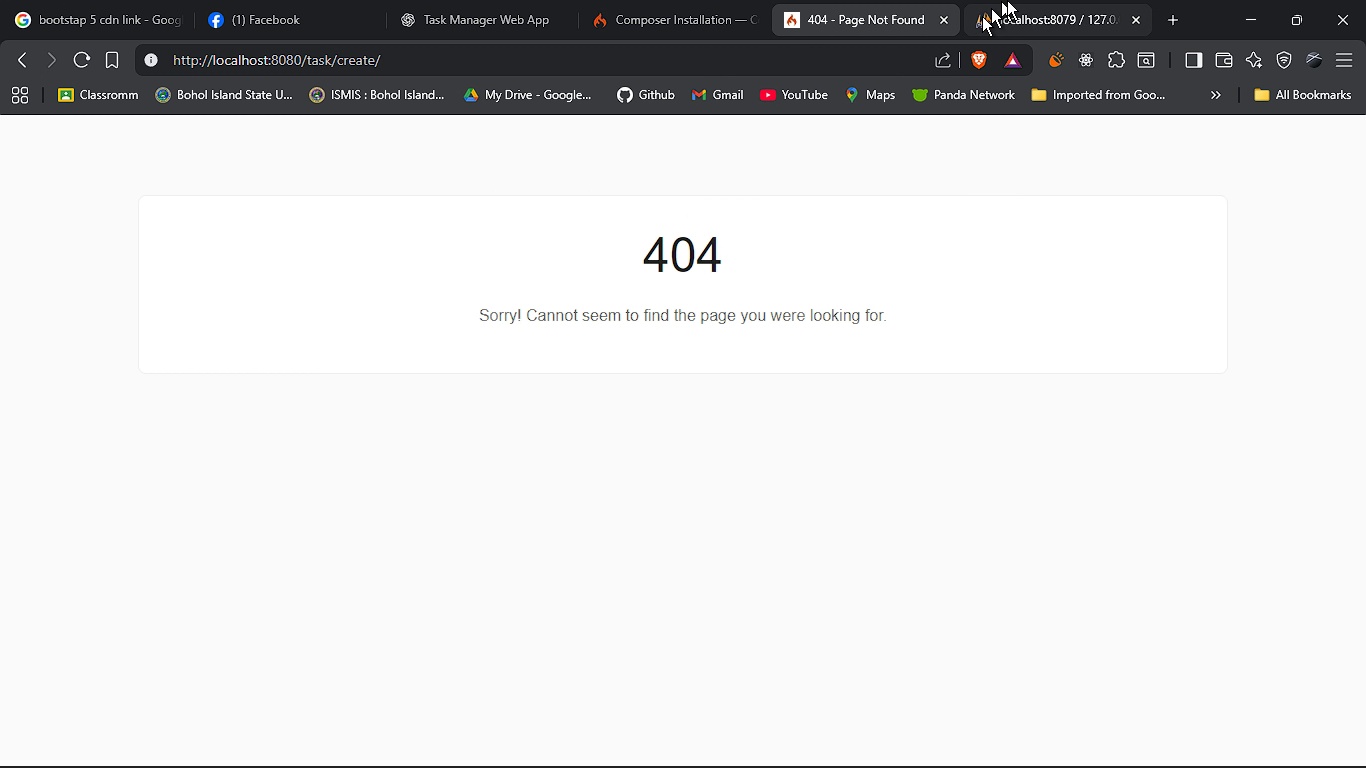 
left_click([1008, 0])
 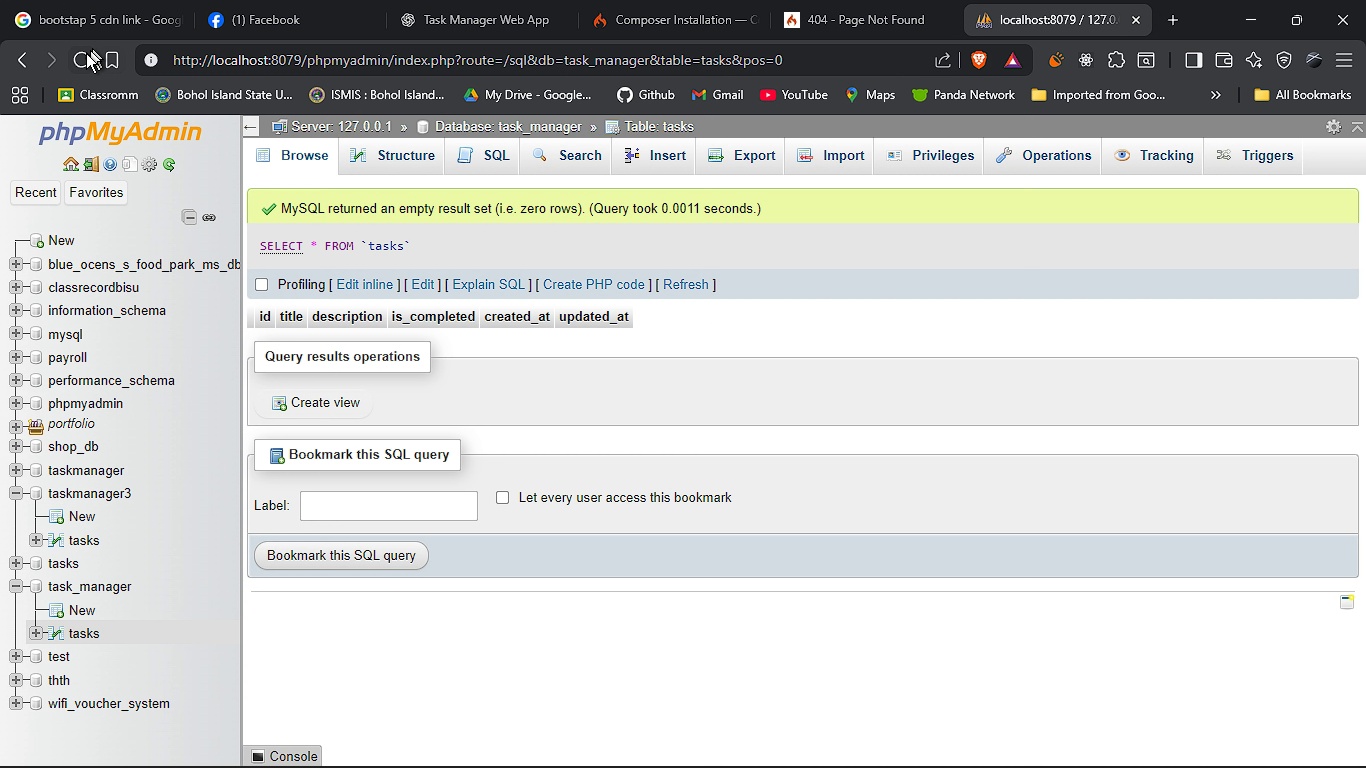 
left_click([82, 62])
 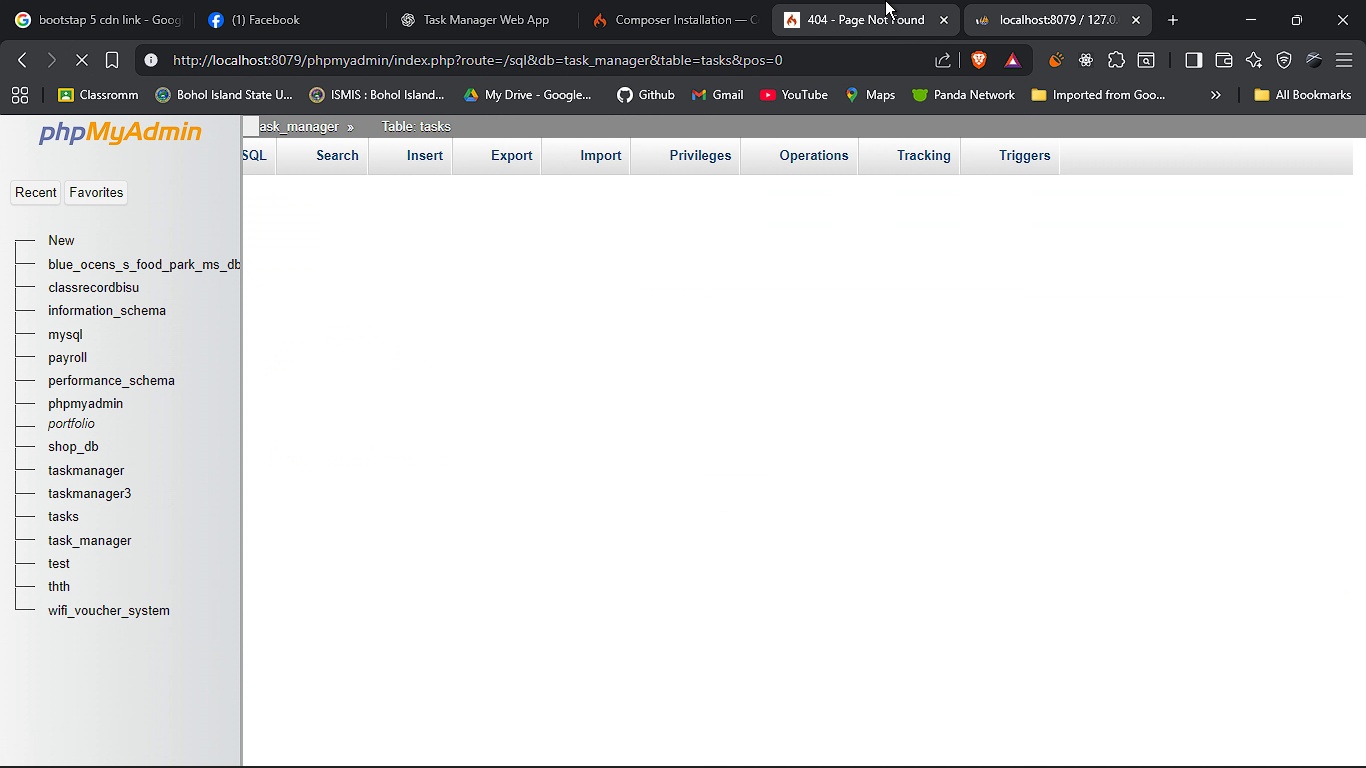 
left_click([885, 0])
 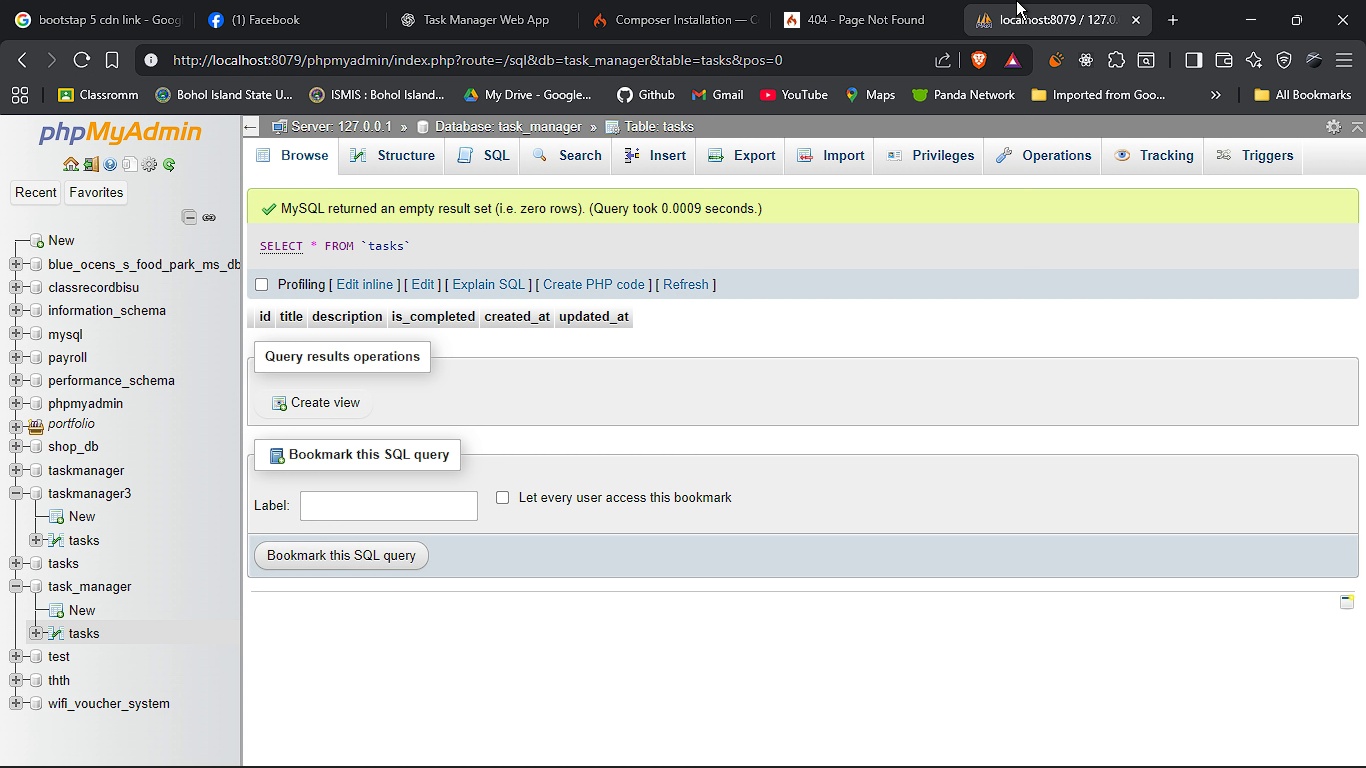 
left_click([1016, 0])
 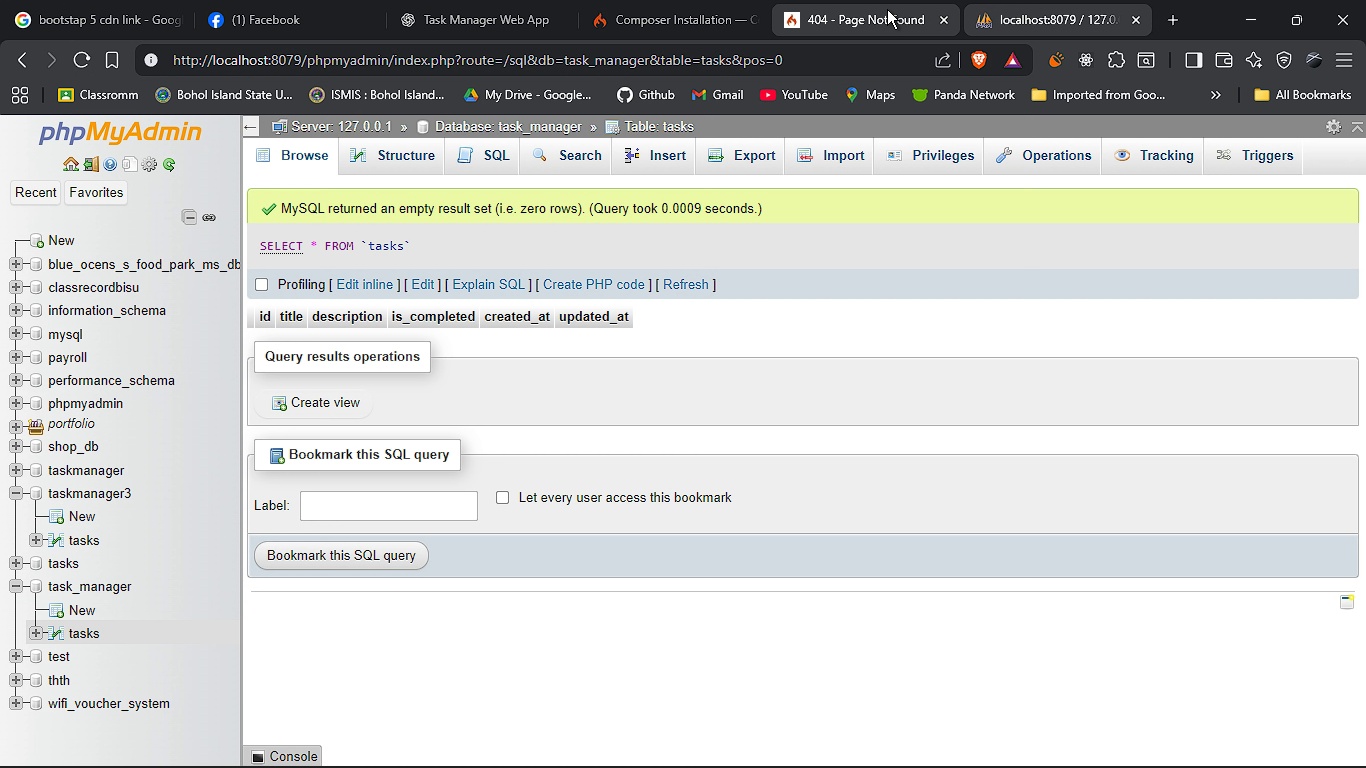 
left_click([887, 9])
 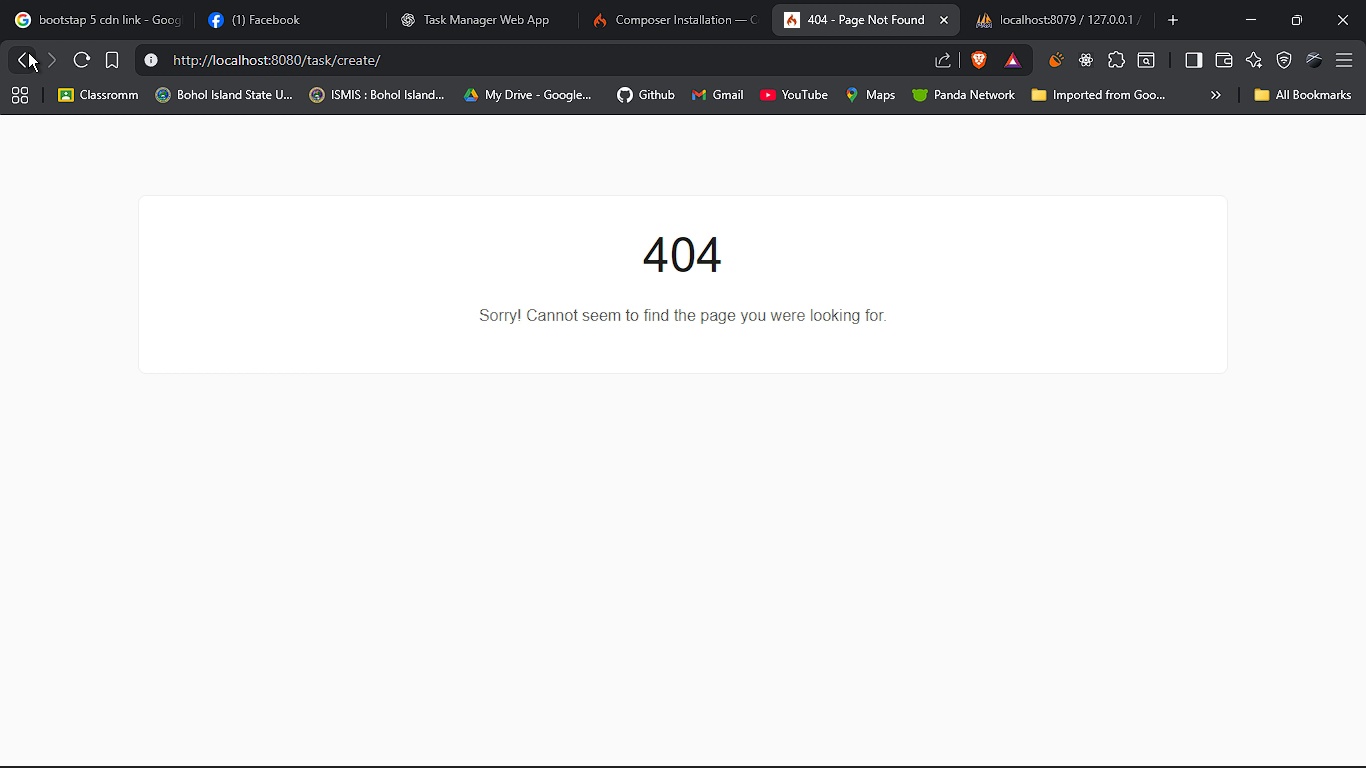 
left_click([28, 52])
 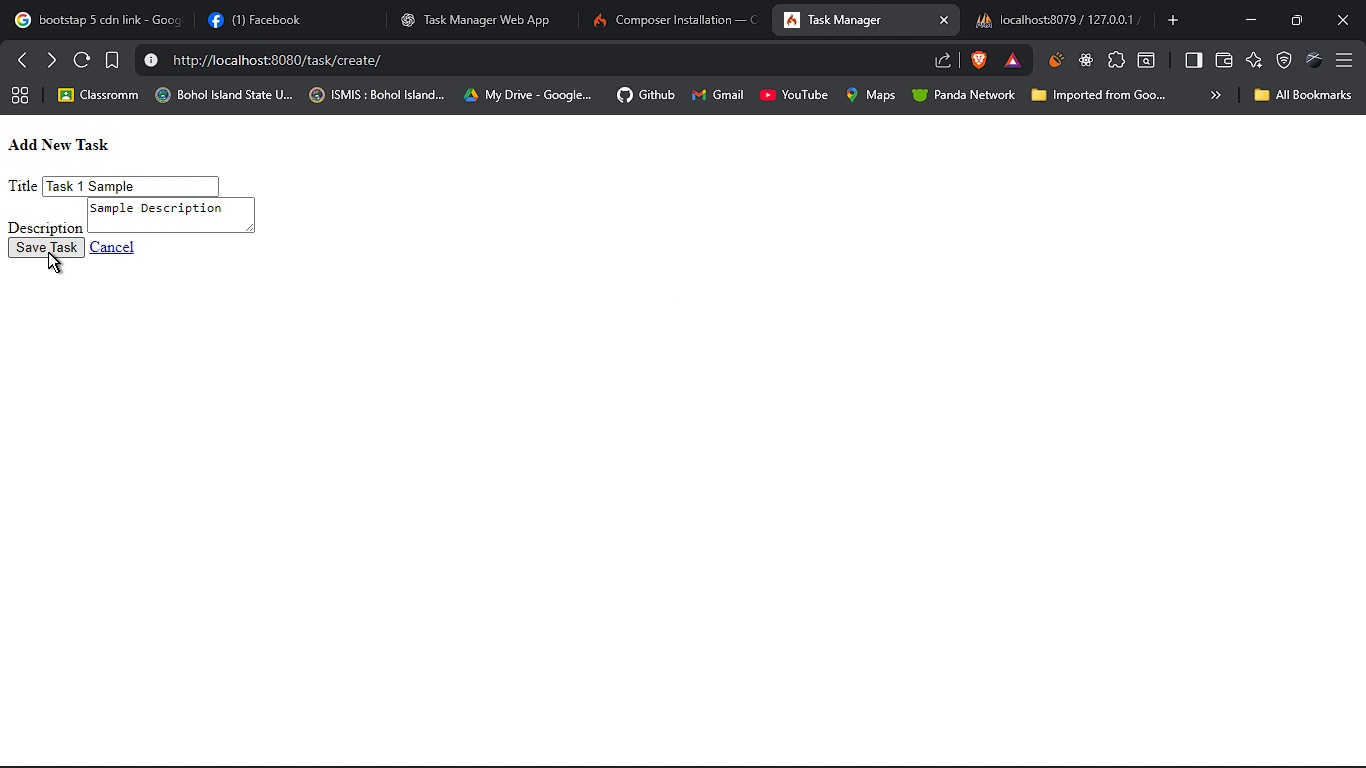 
right_click([41, 251])
 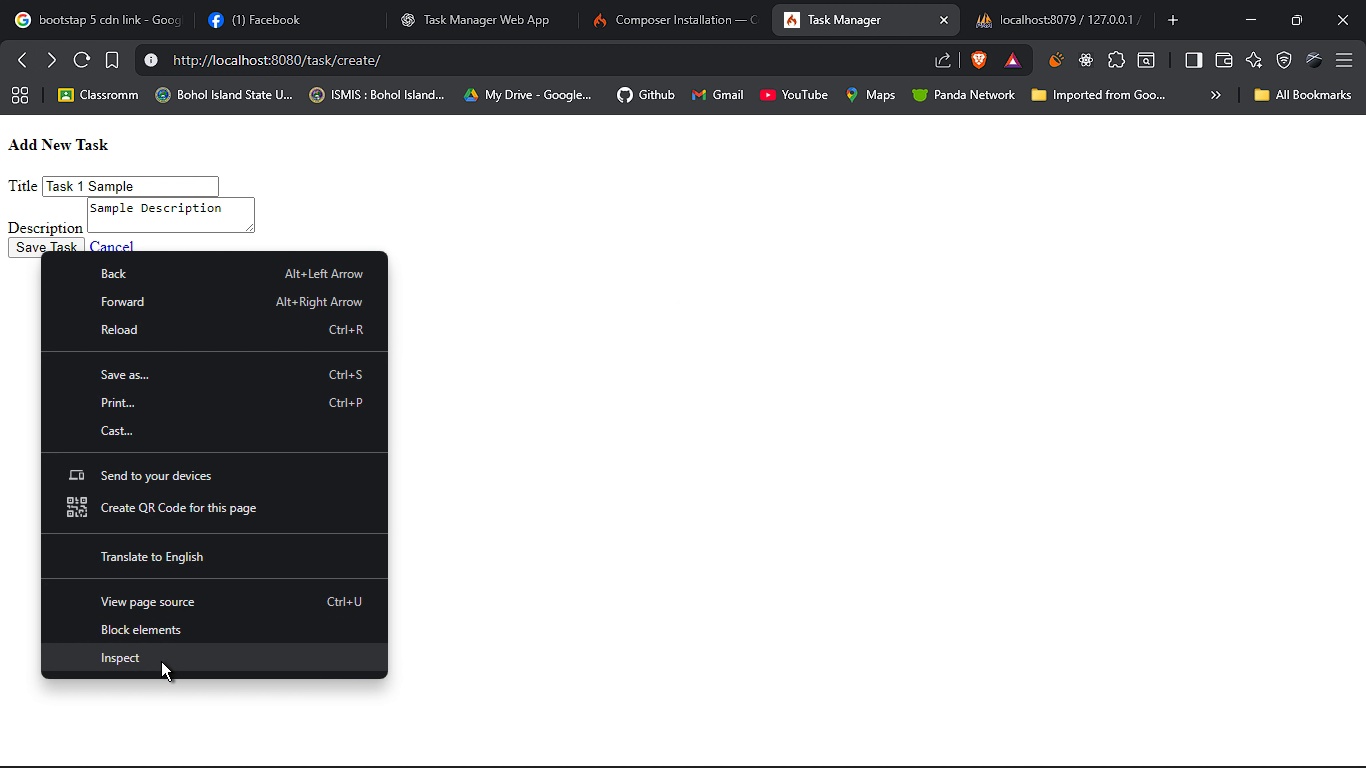 
left_click([161, 661])
 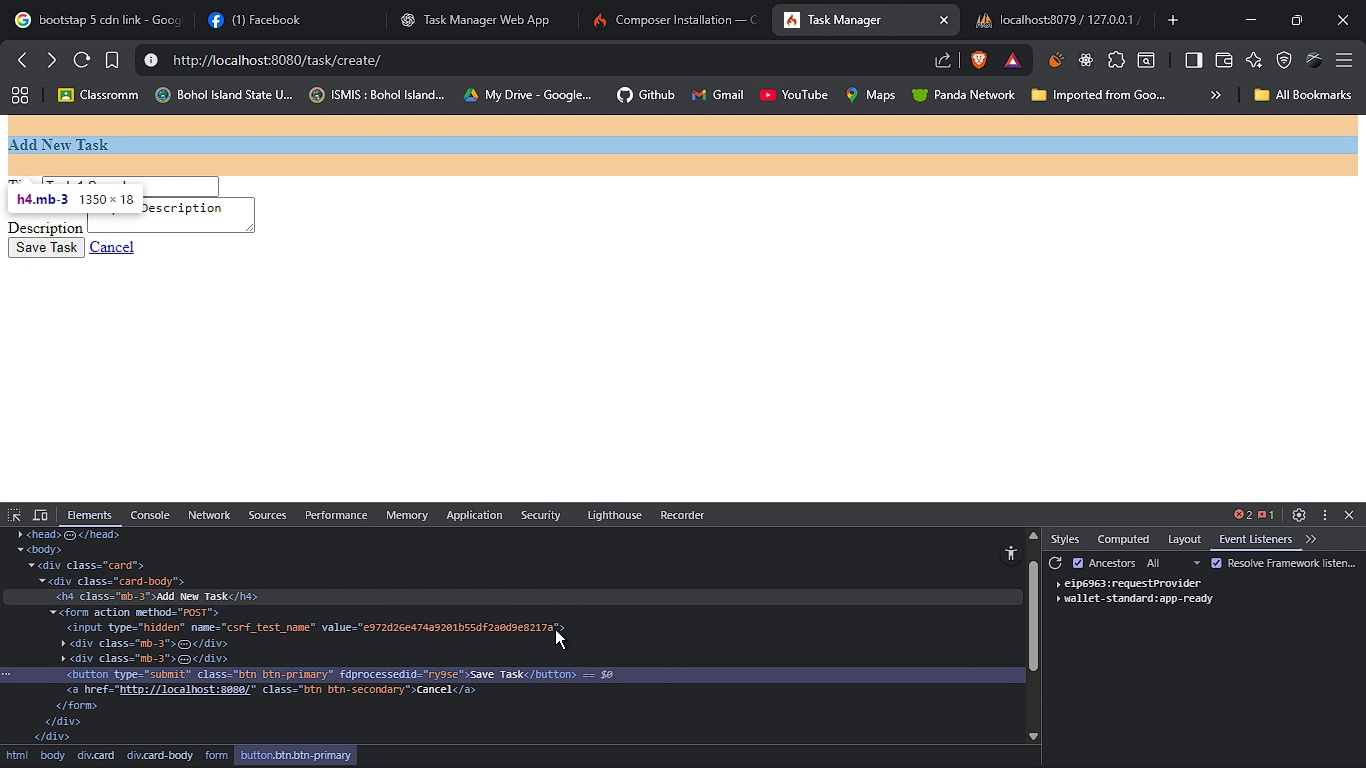 
wait(10.61)
 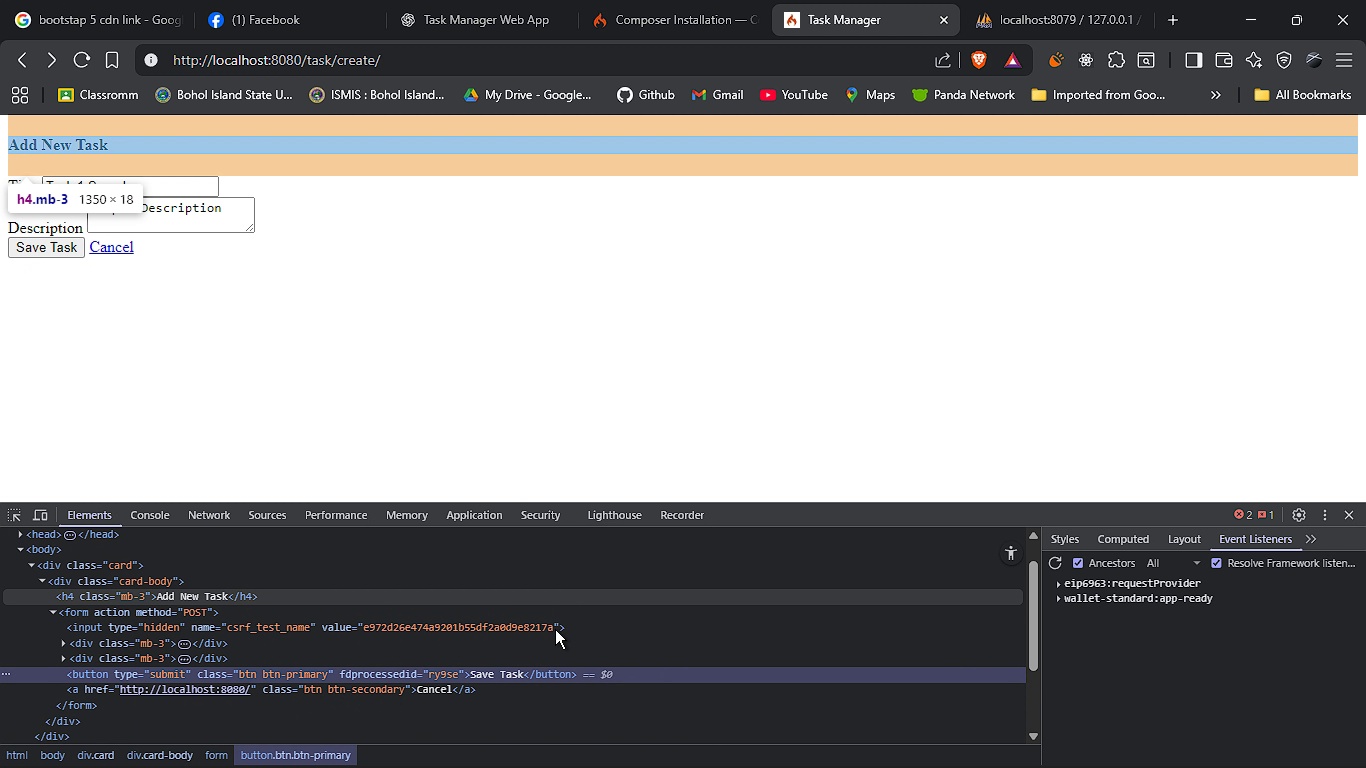 
left_click([899, 754])
 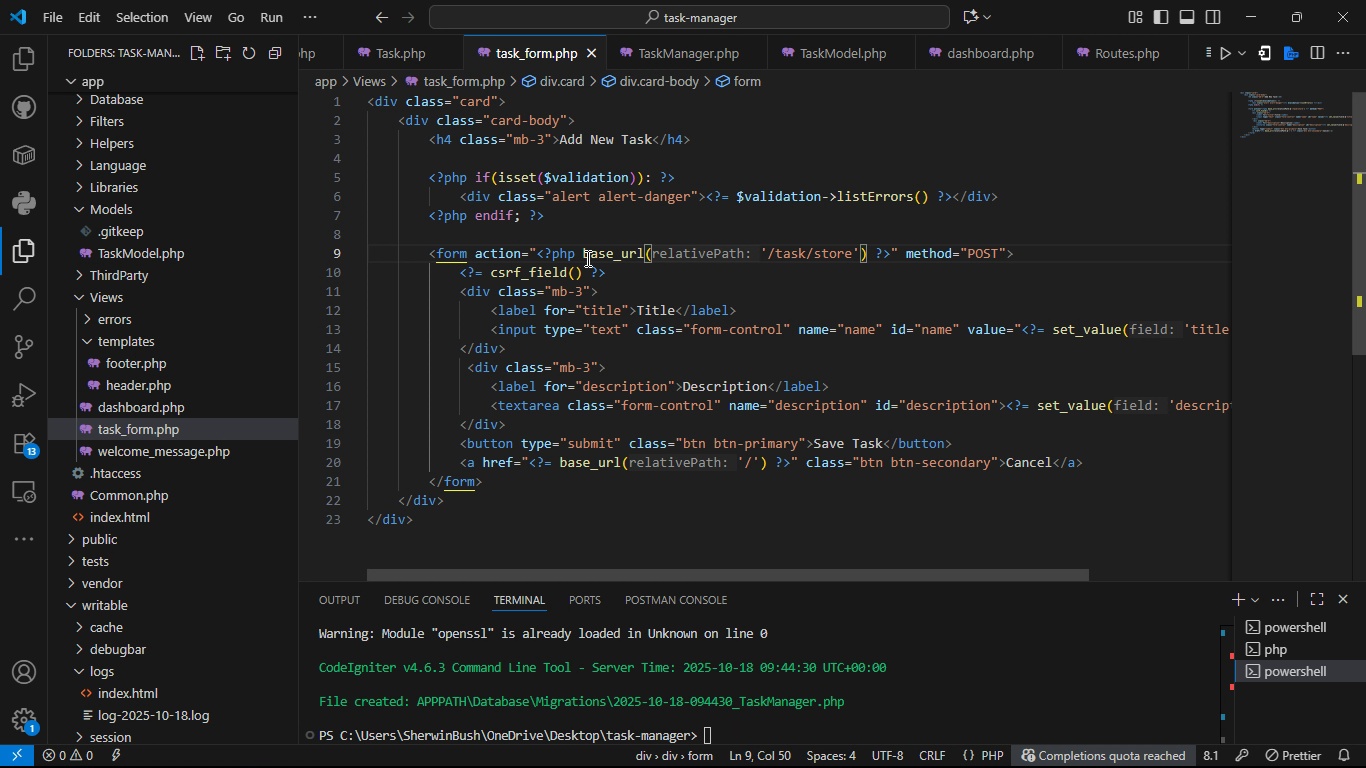 
wait(5.23)
 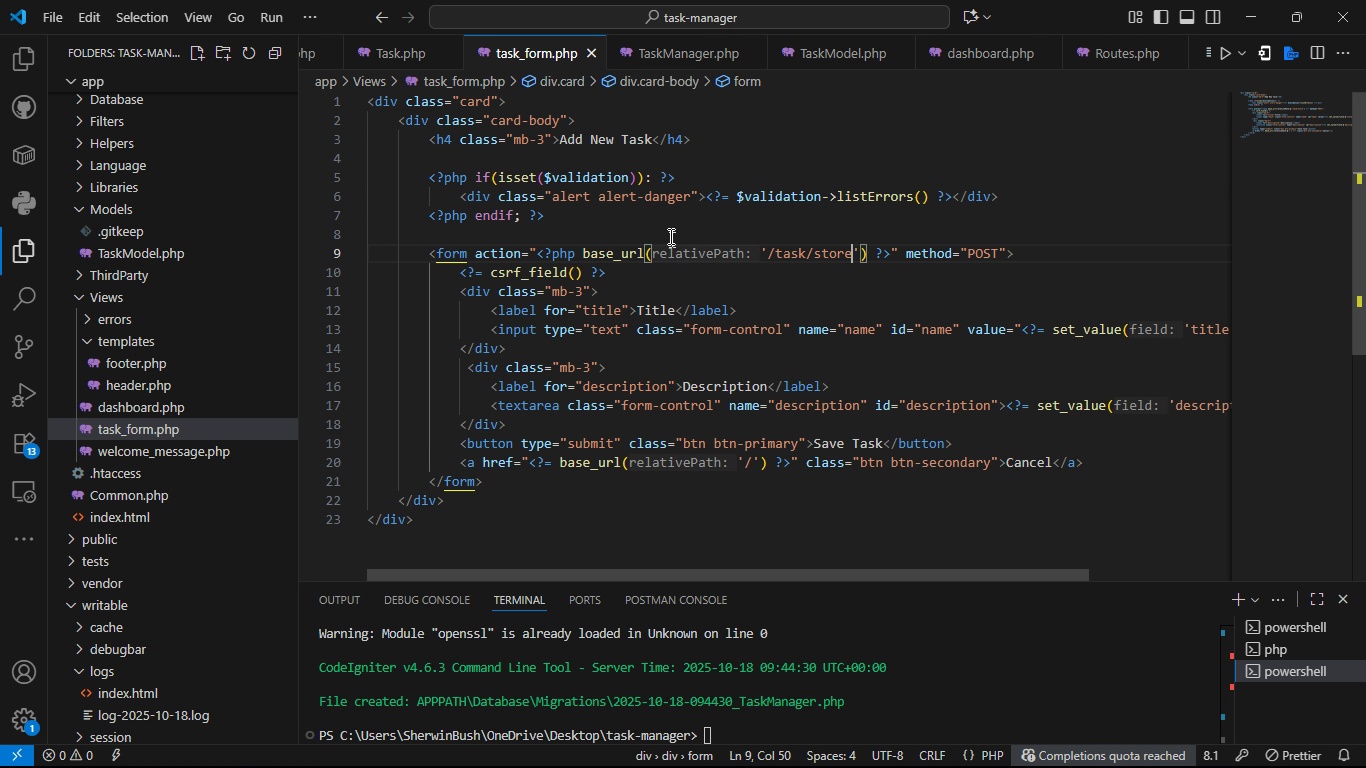 
left_click([573, 248])
 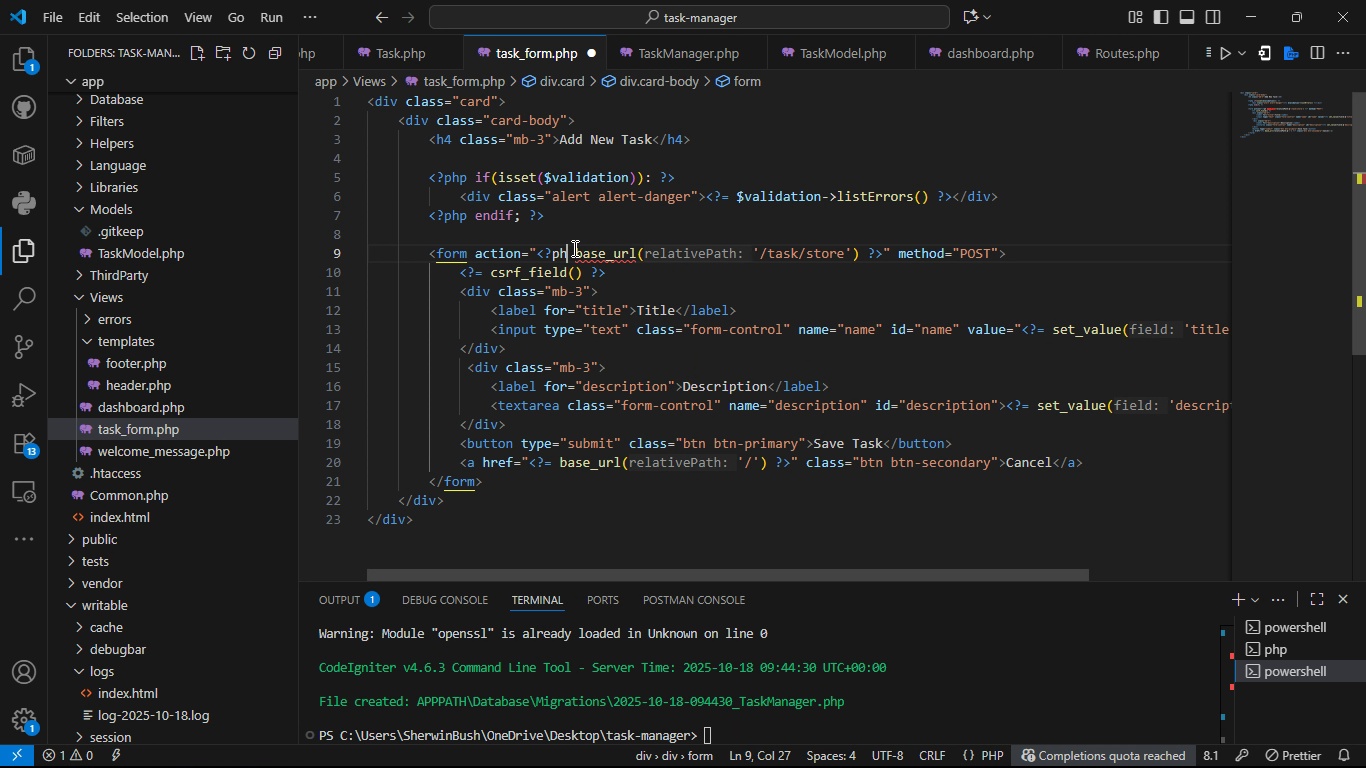 
key(Backspace)
 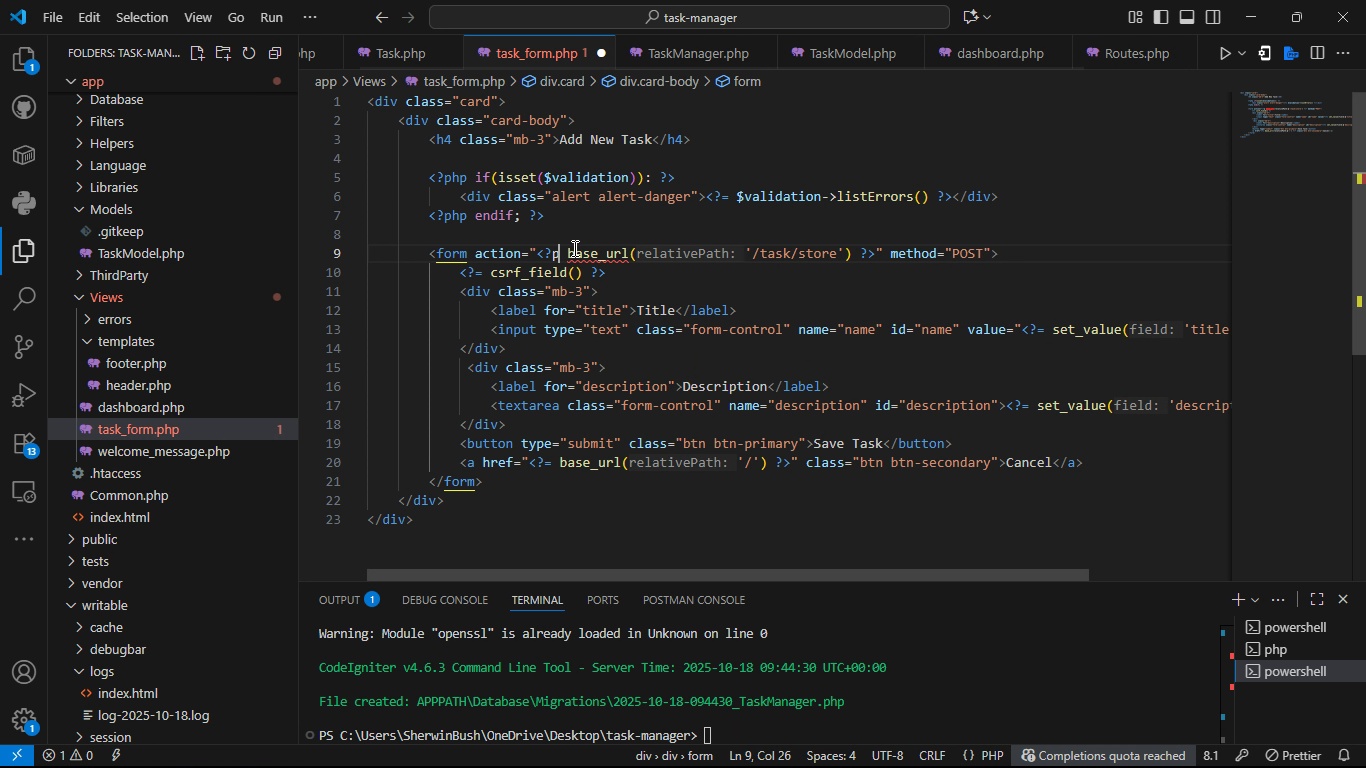 
key(Backspace)
 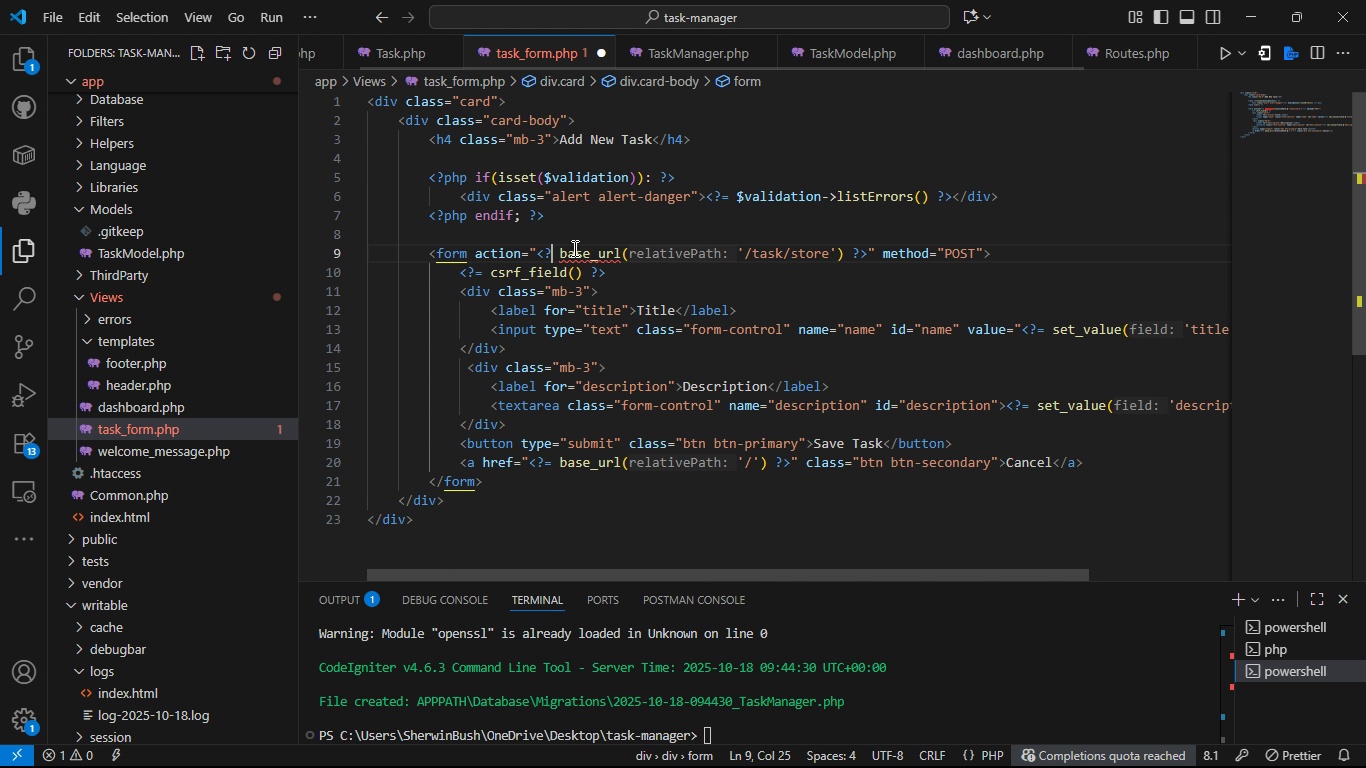 
key(Backspace)
 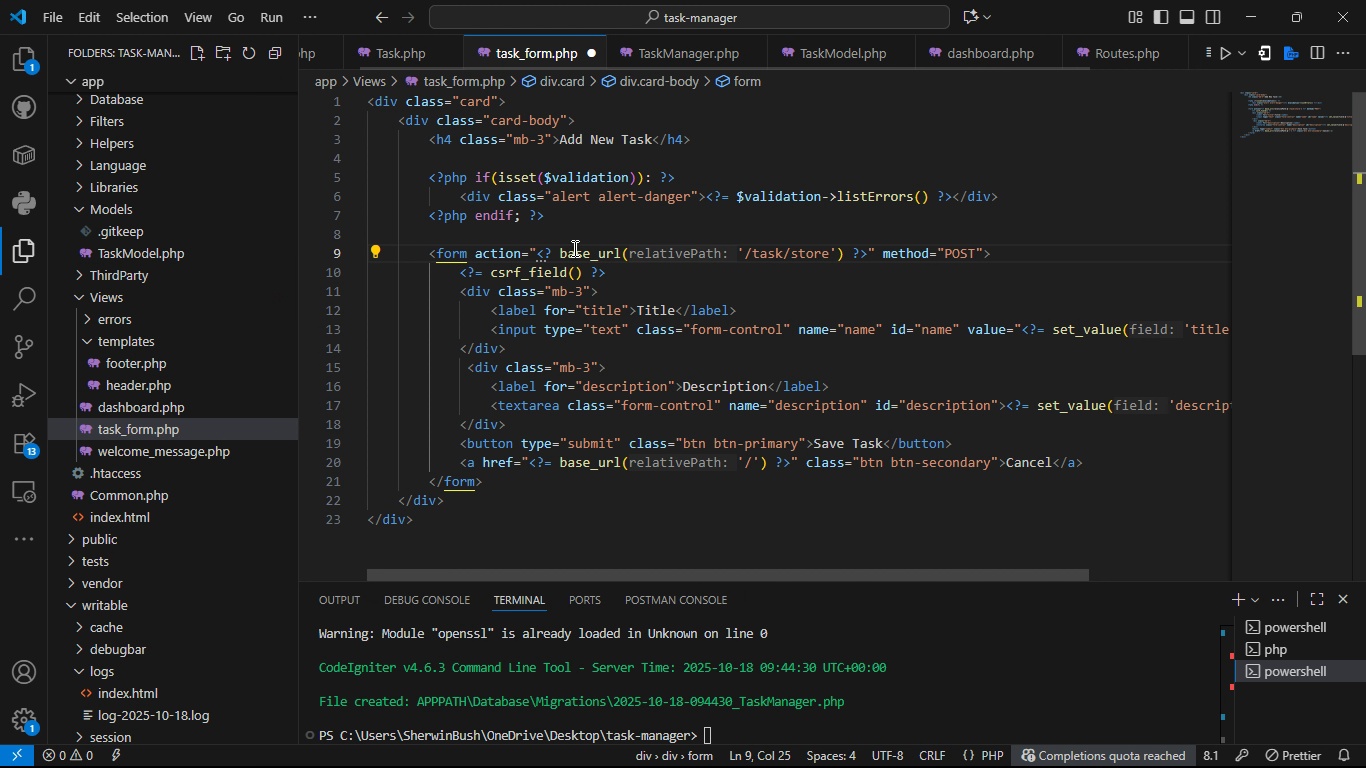 
key(Equal)
 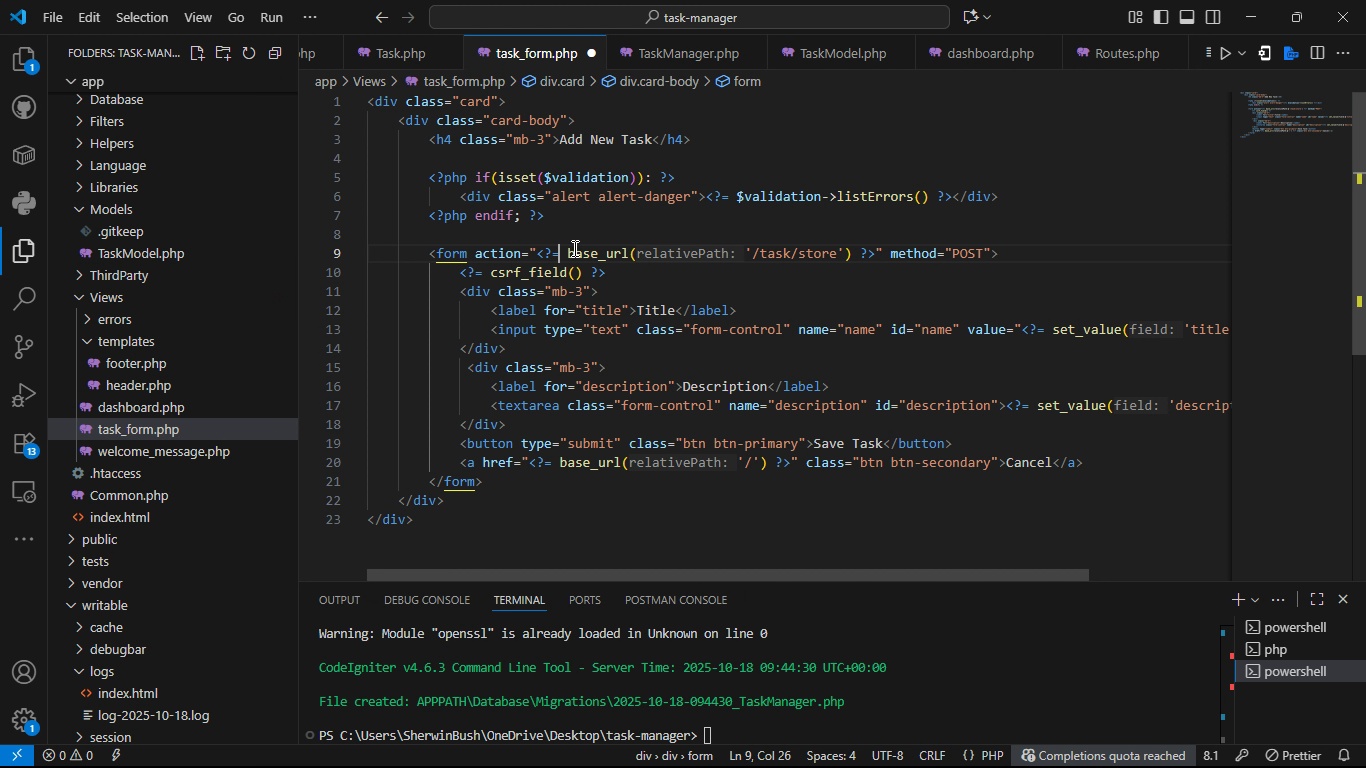 
key(Control+S)
 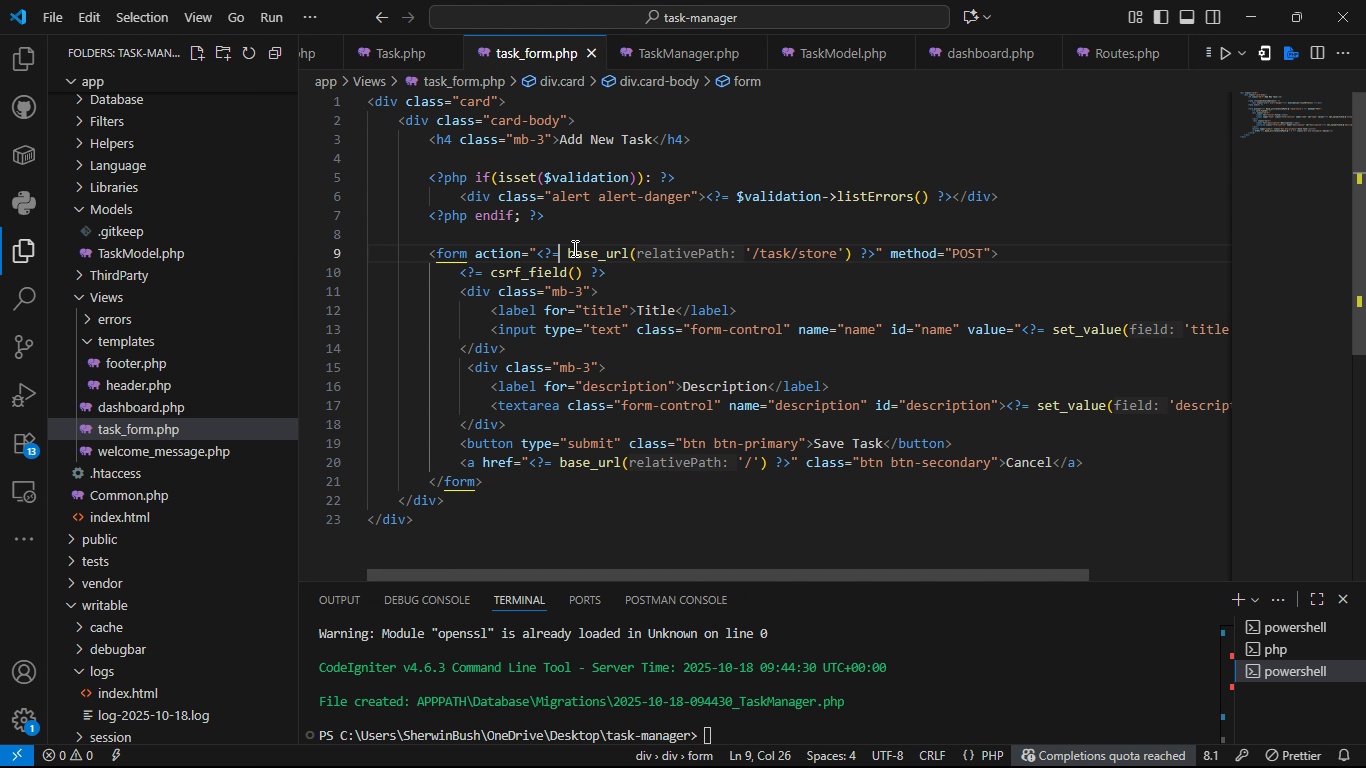 
key(Control+S)
 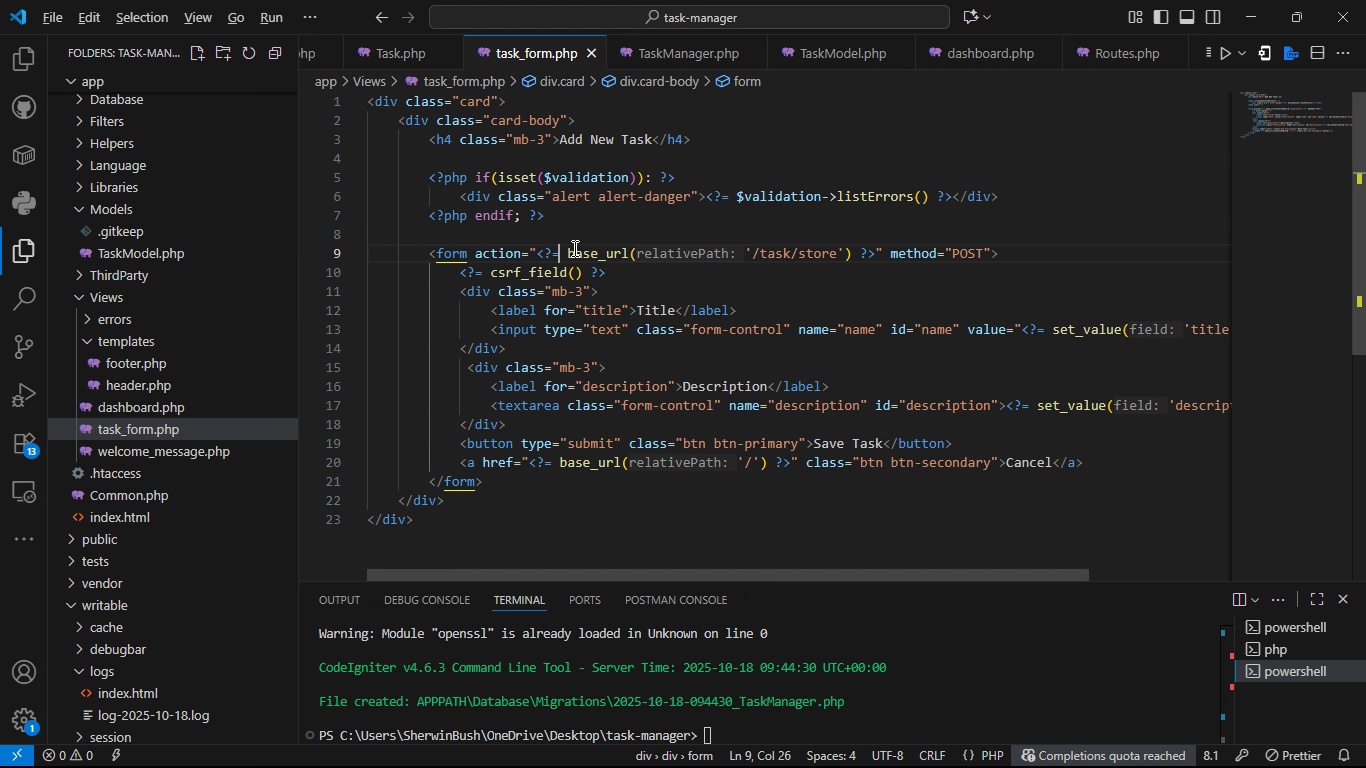 
key(Alt+Tab)
 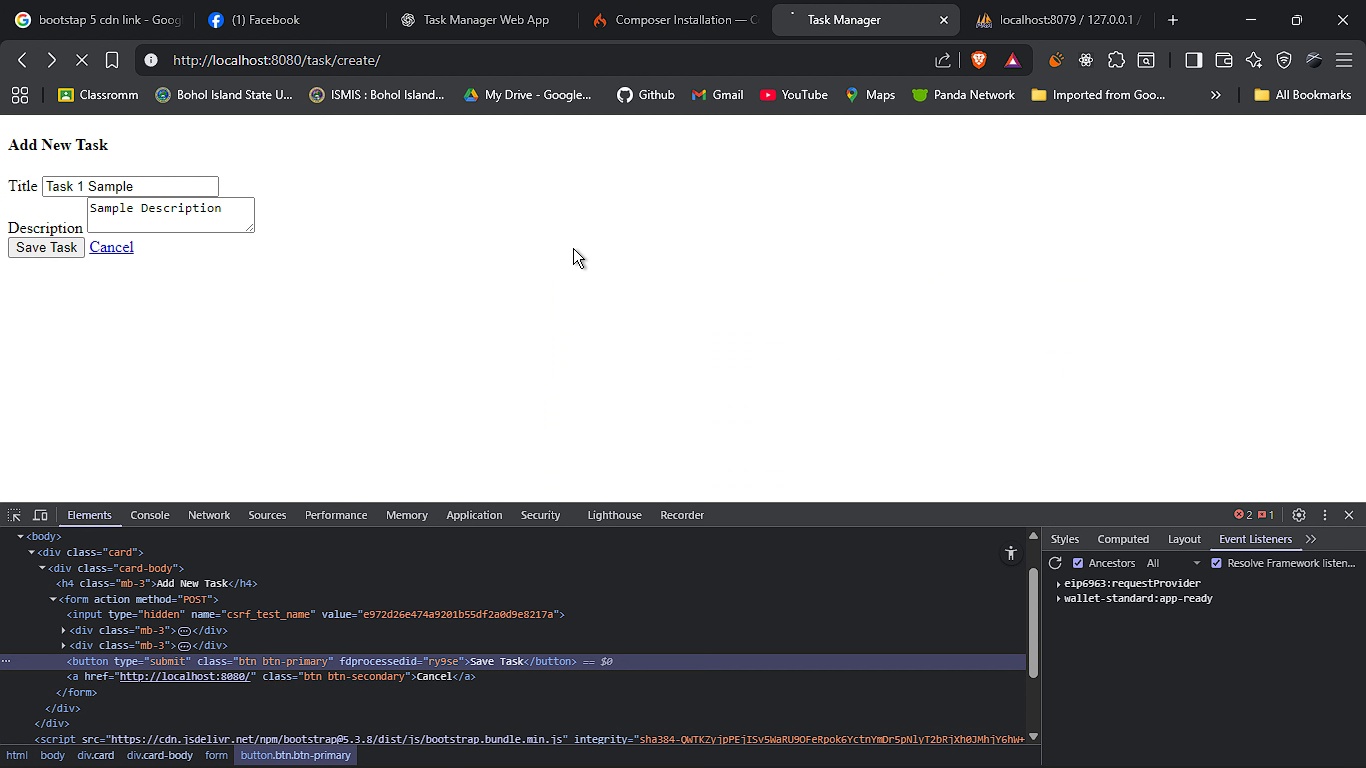 
key(F5)
 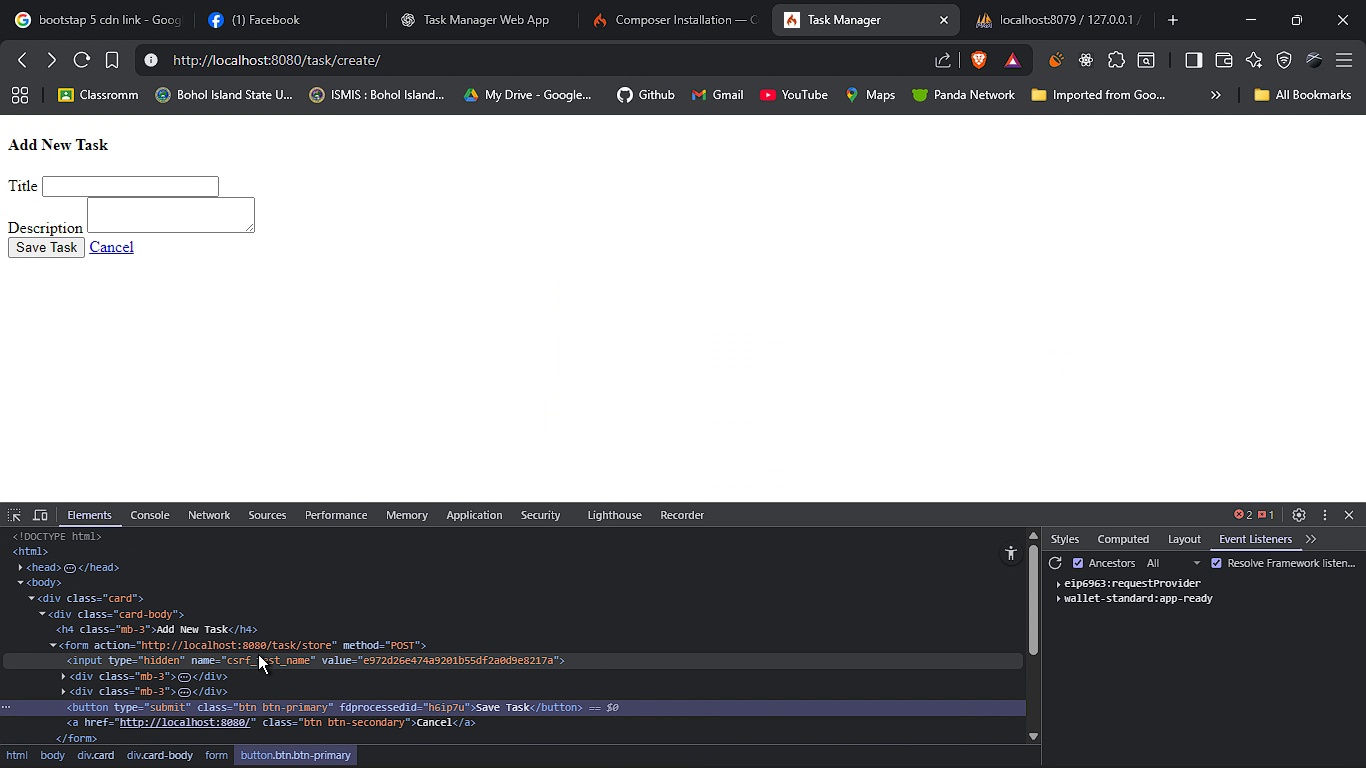 
left_click([82, 184])
 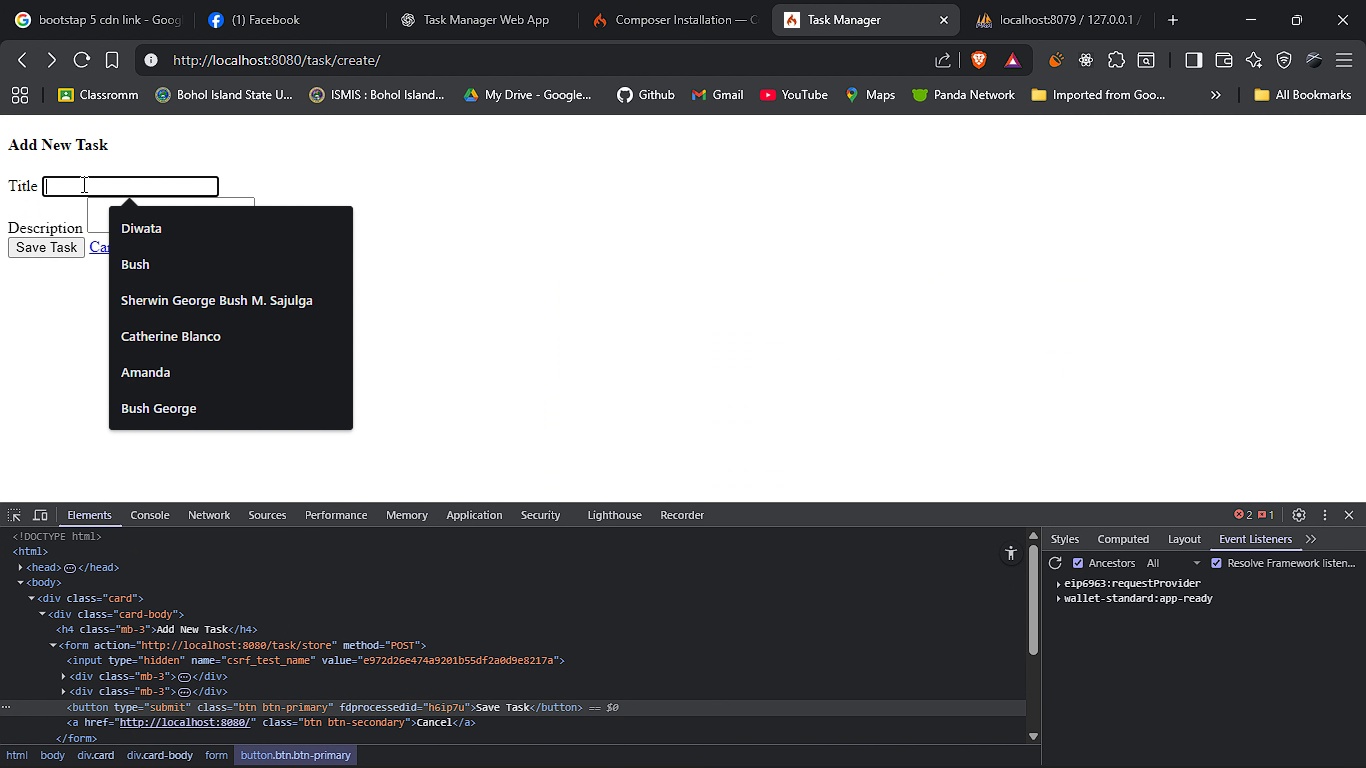 
hold_key(key=ShiftLeft, duration=0.52)
 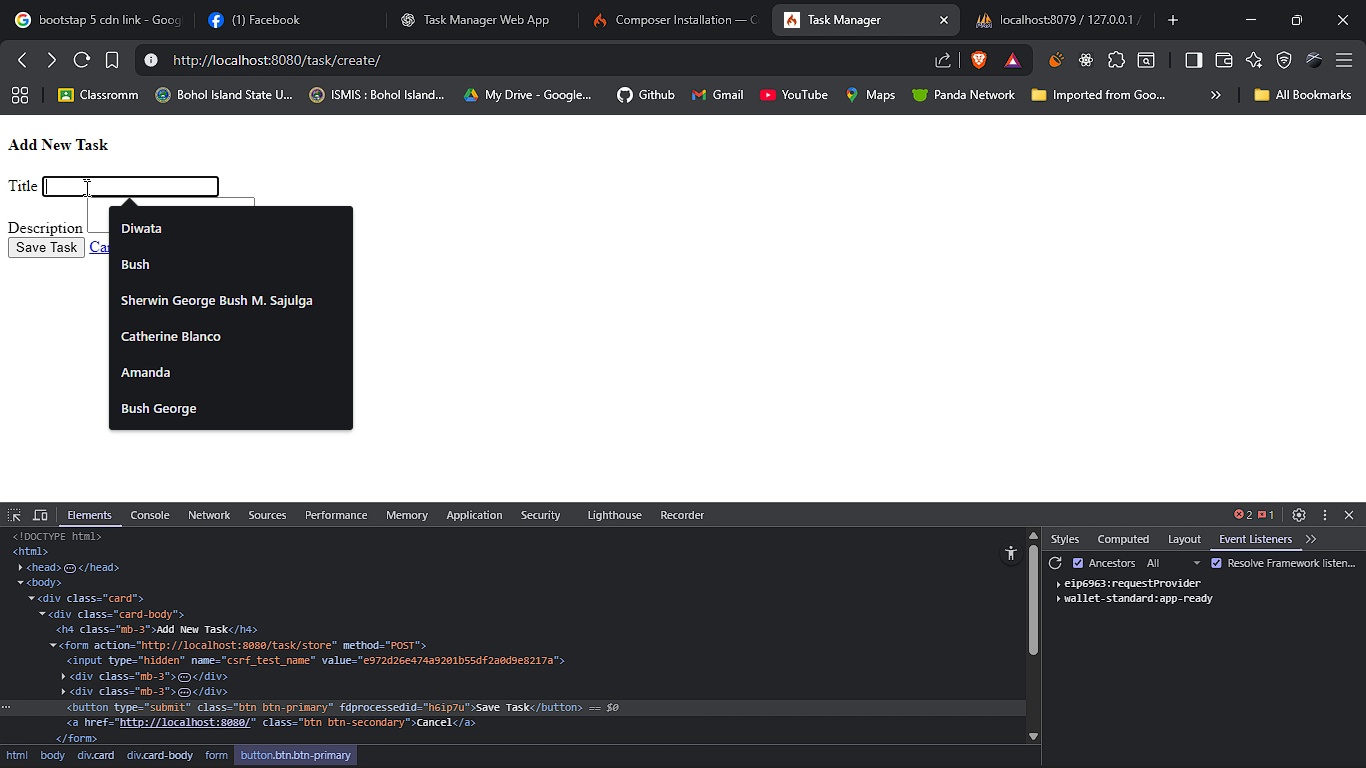 
type(Tasj )
key(Backspace)
key(Backspace)
type(k 1 )
 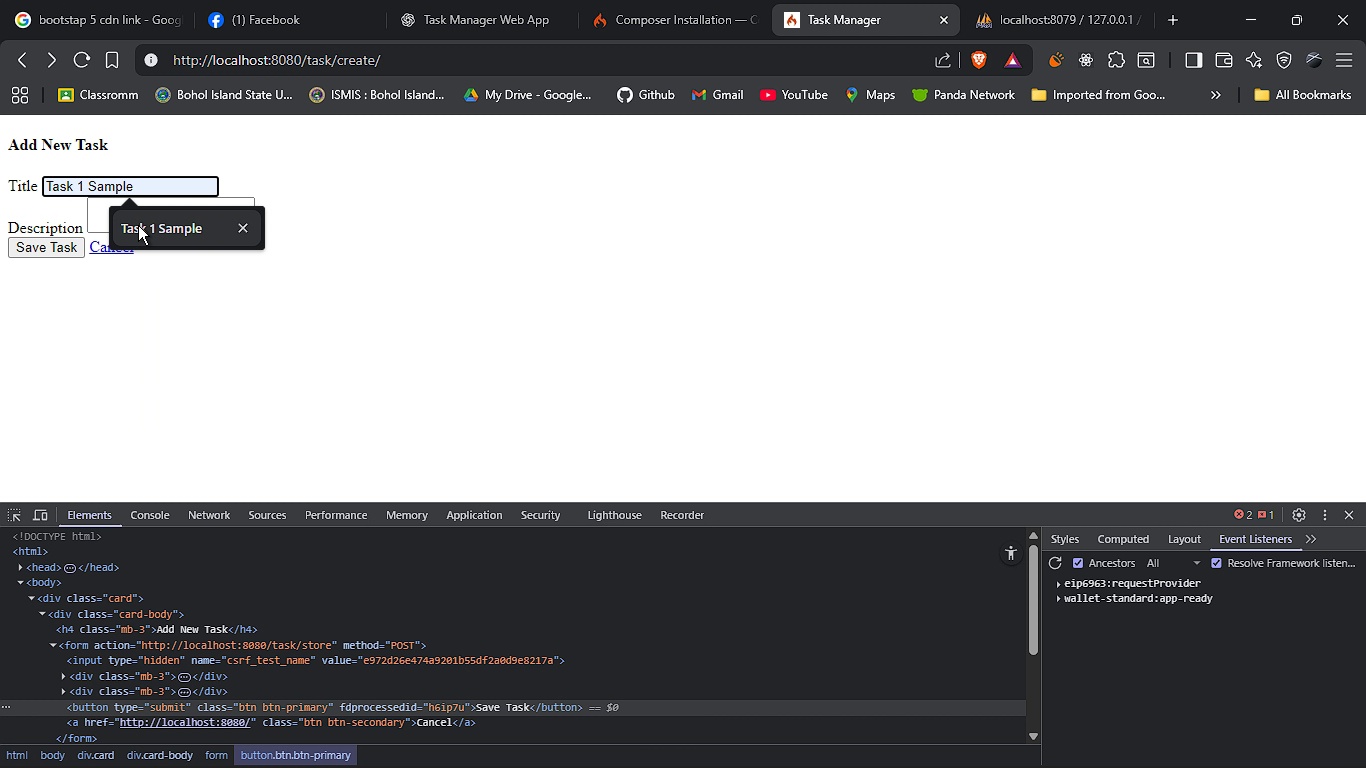 
left_click([138, 225])
 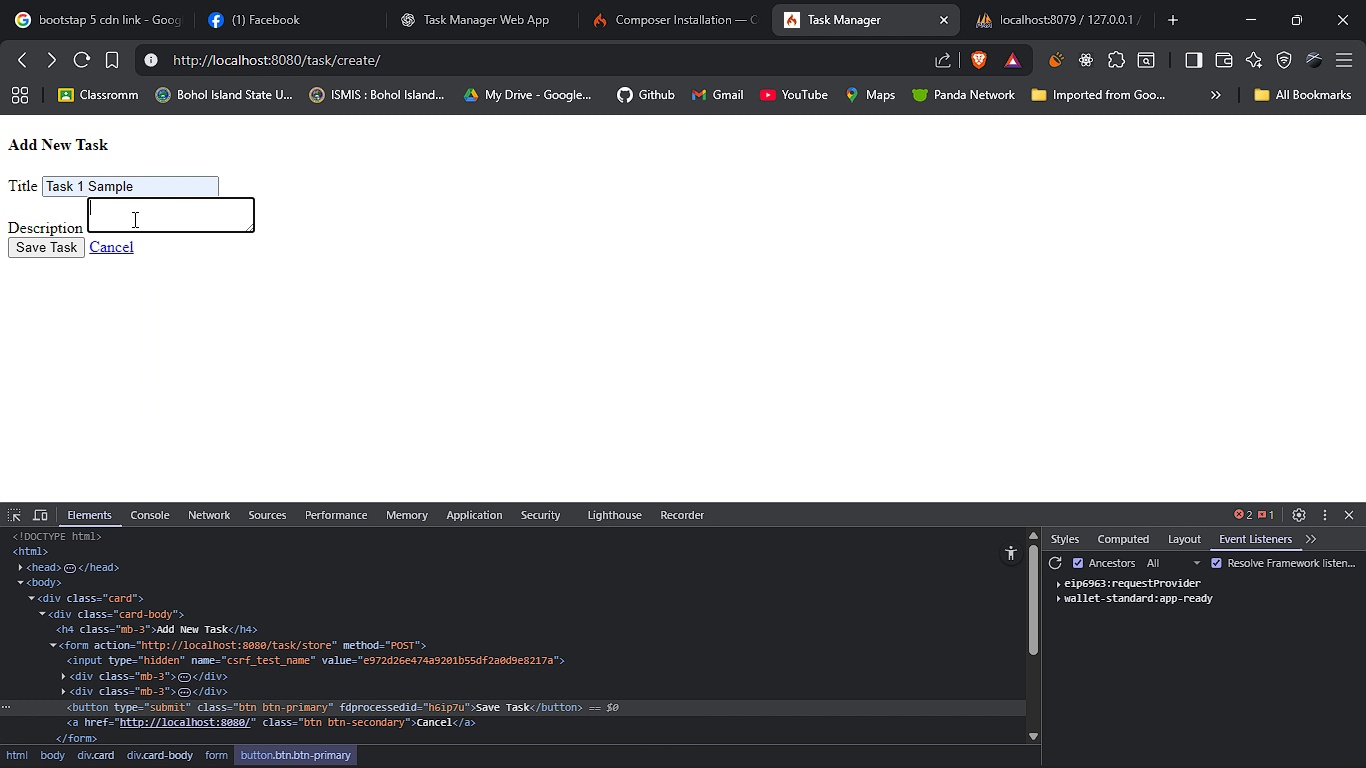 
left_click([133, 219])
 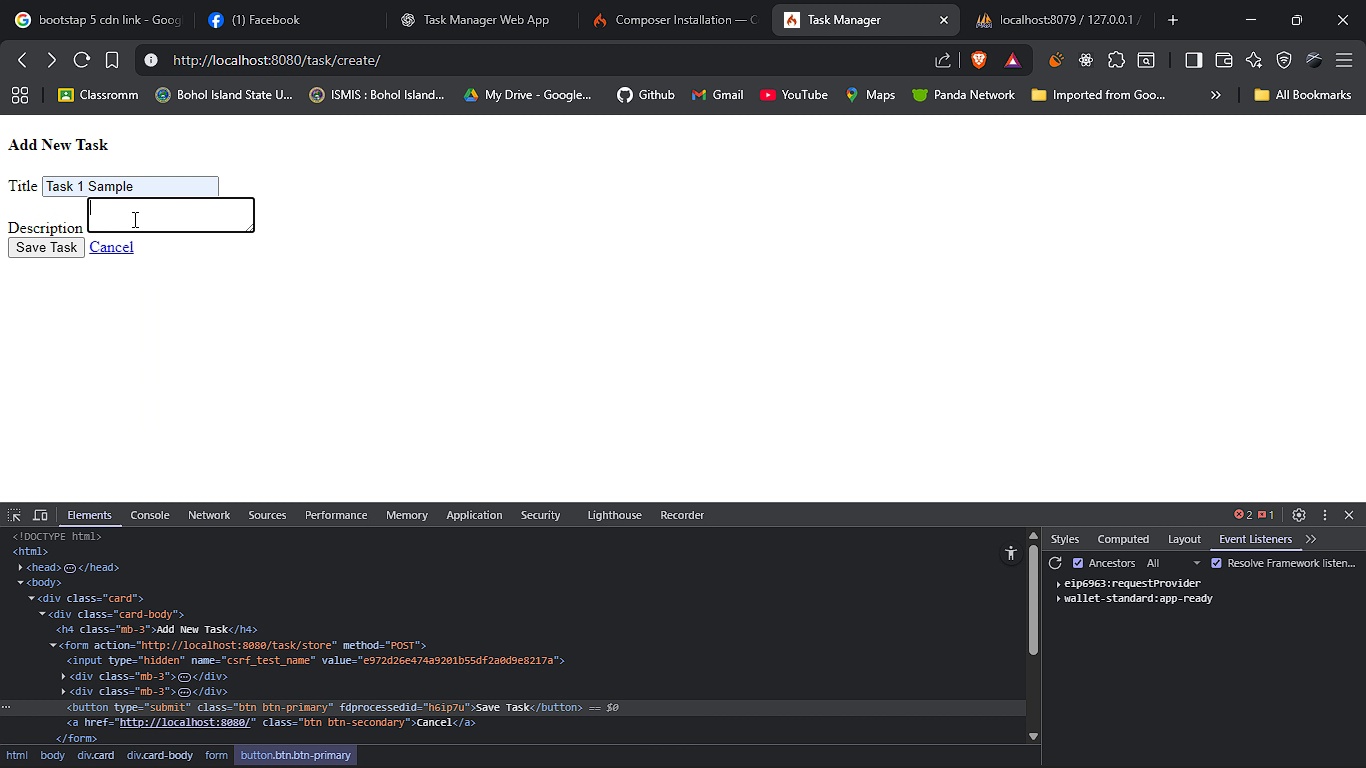 
type(Sample Description)
 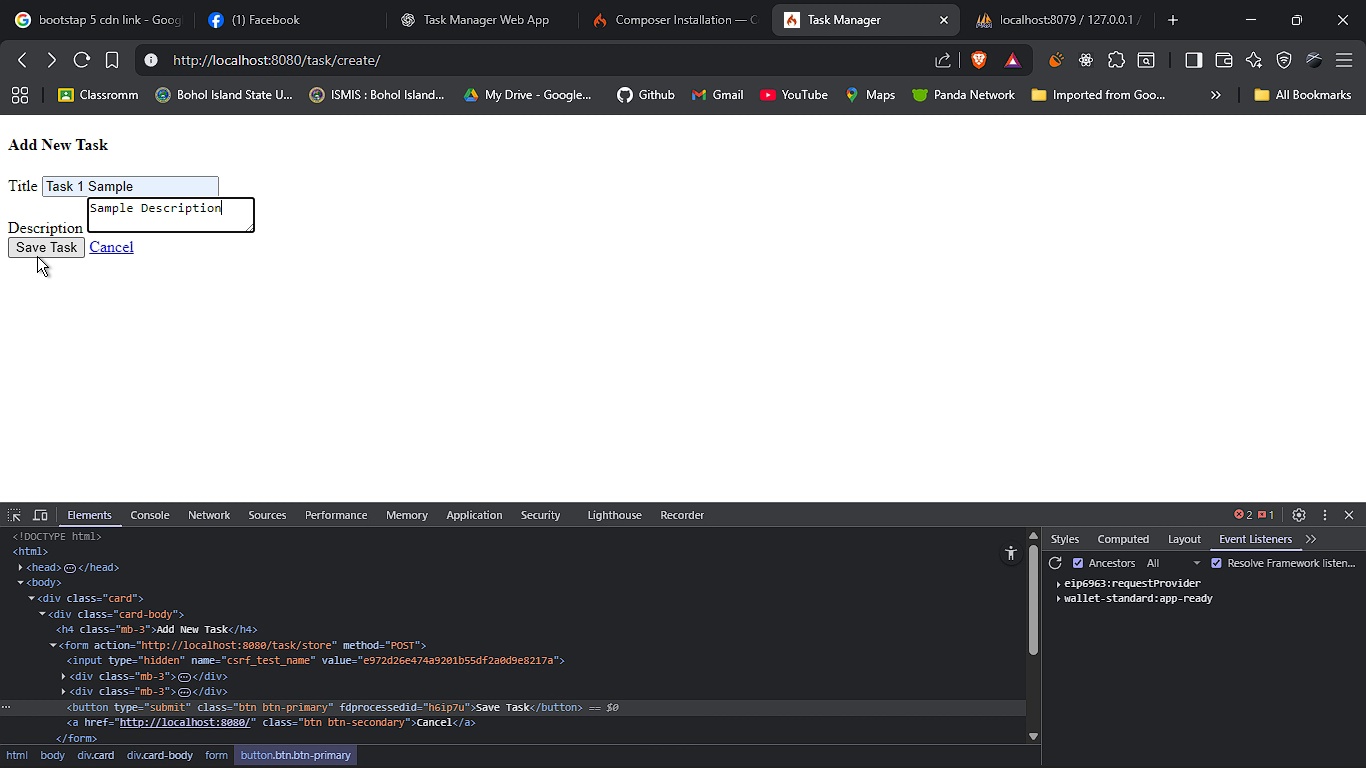 
left_click([37, 256])
 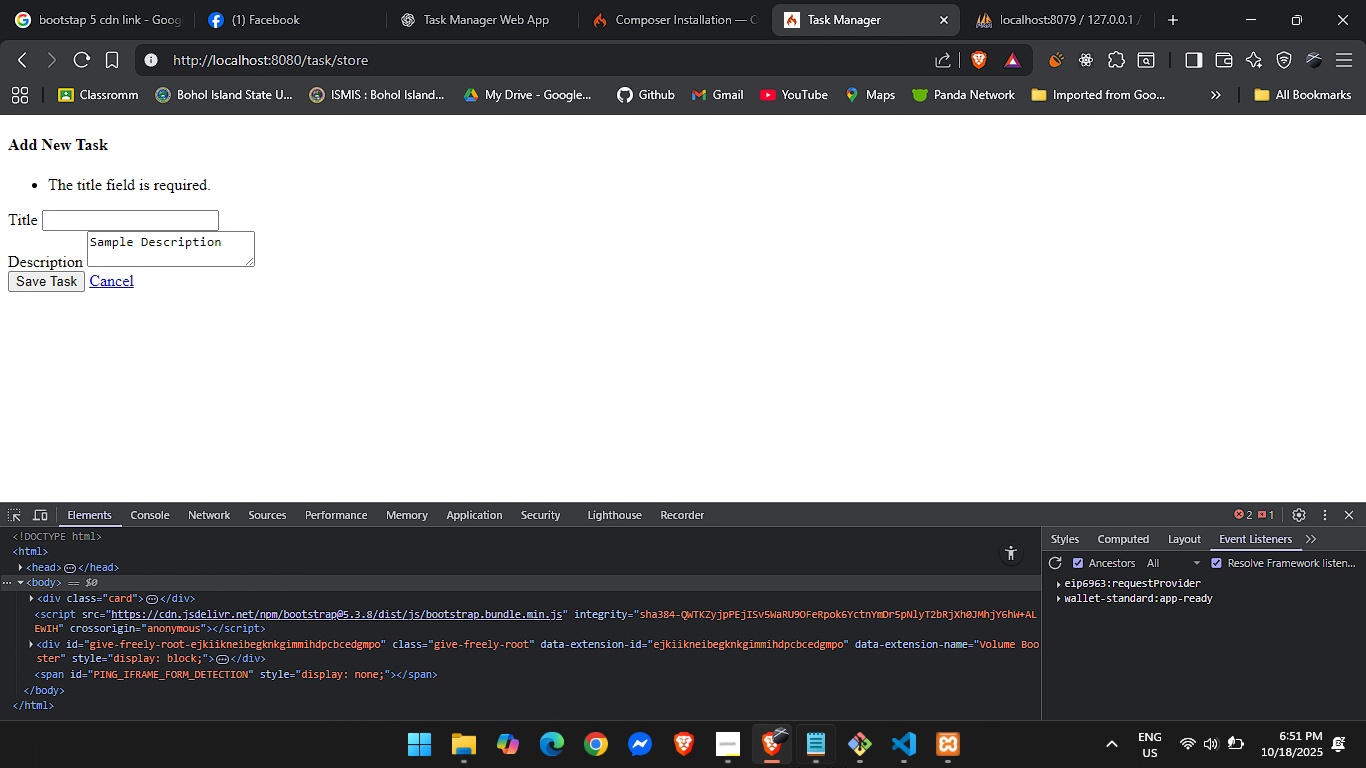 
wait(5.15)
 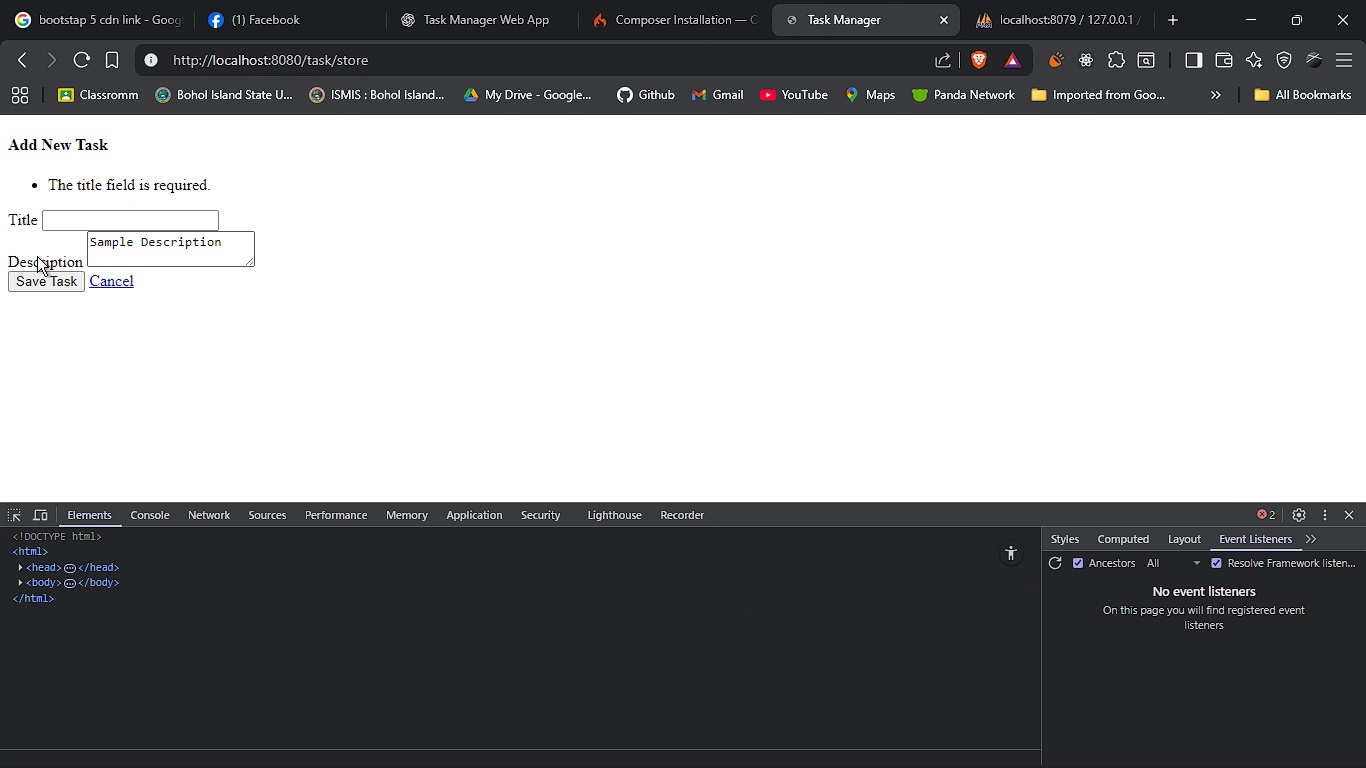 
left_click([907, 748])
 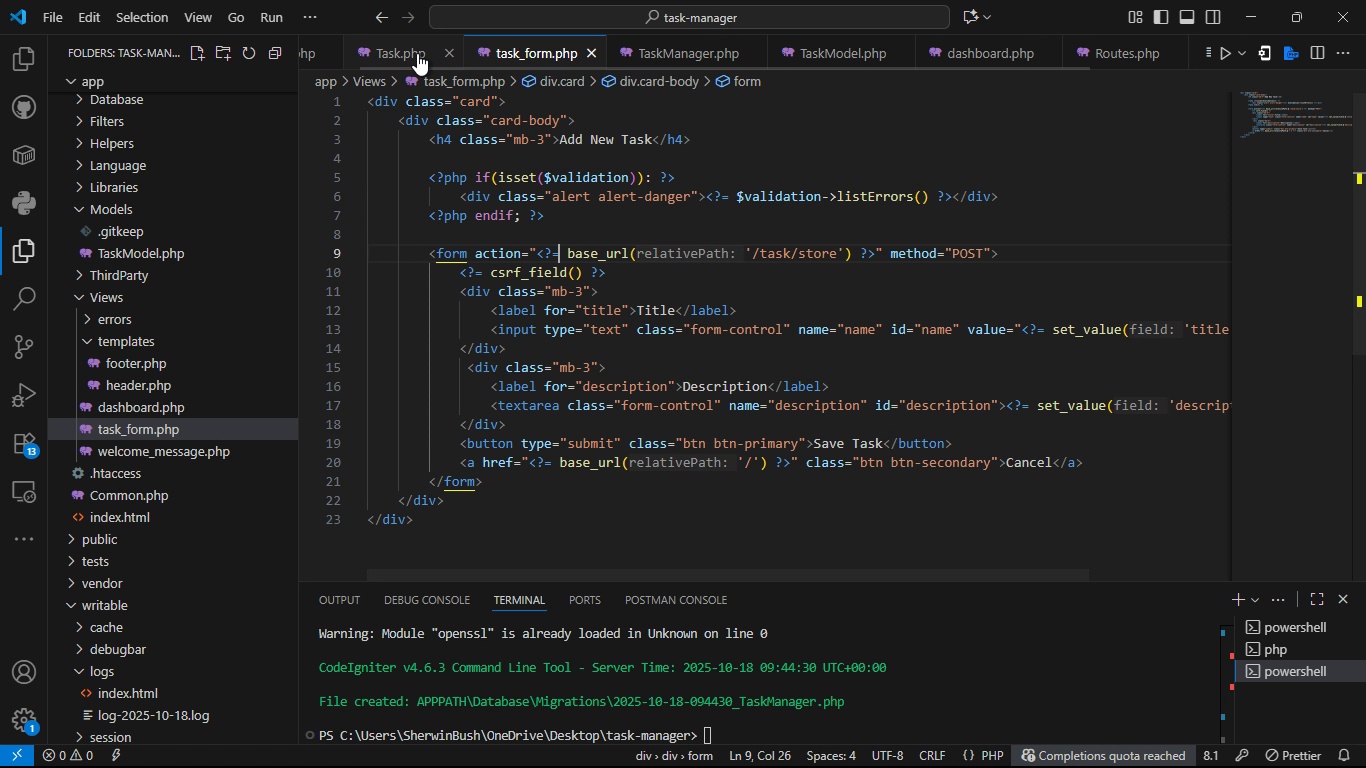 
left_click([417, 53])
 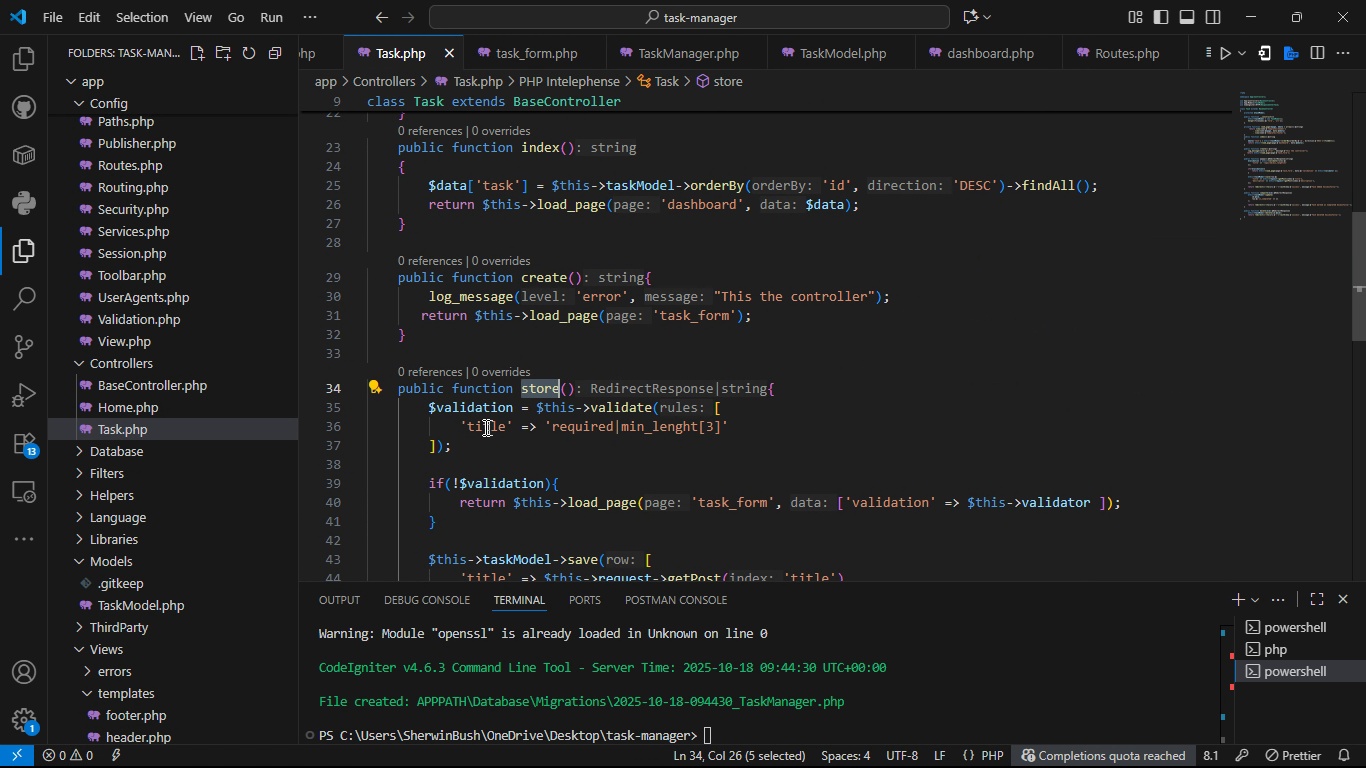 
double_click([484, 427])
 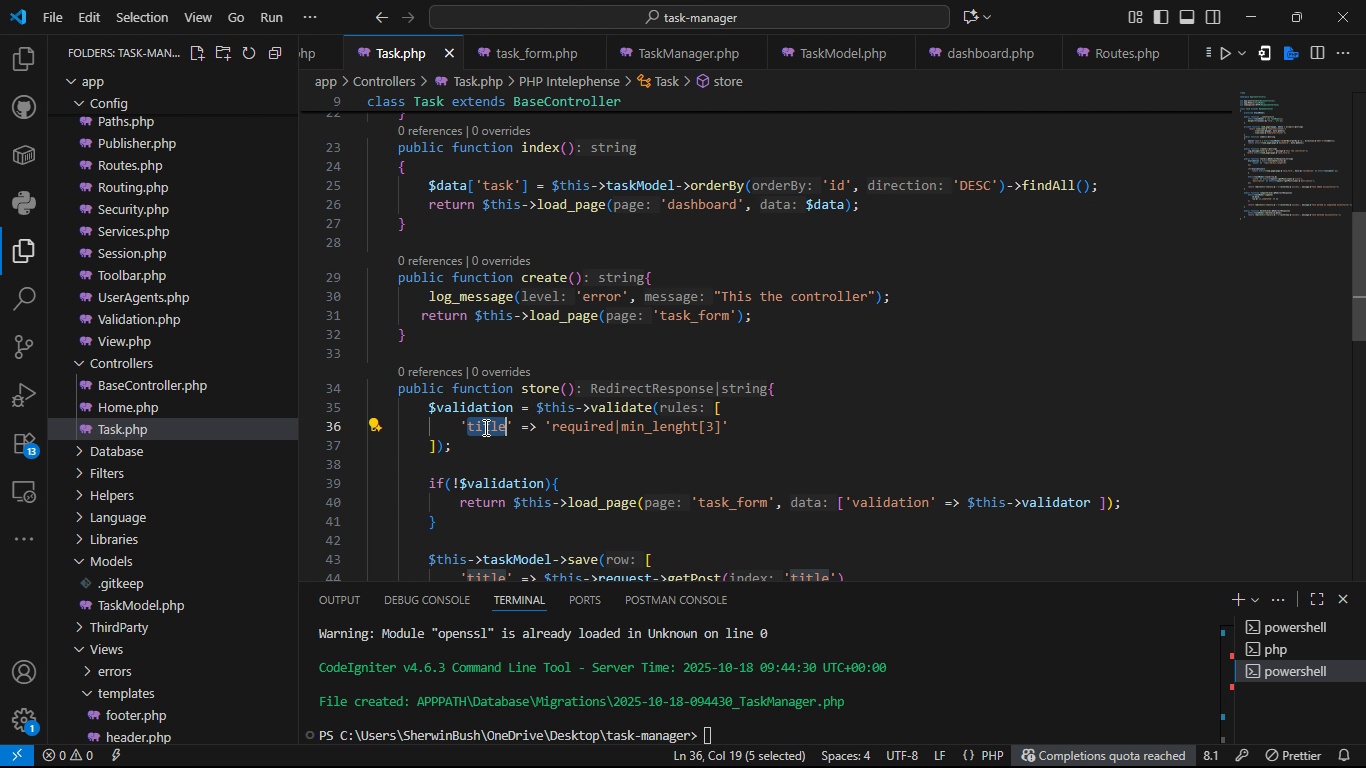 
key(Control+C)
 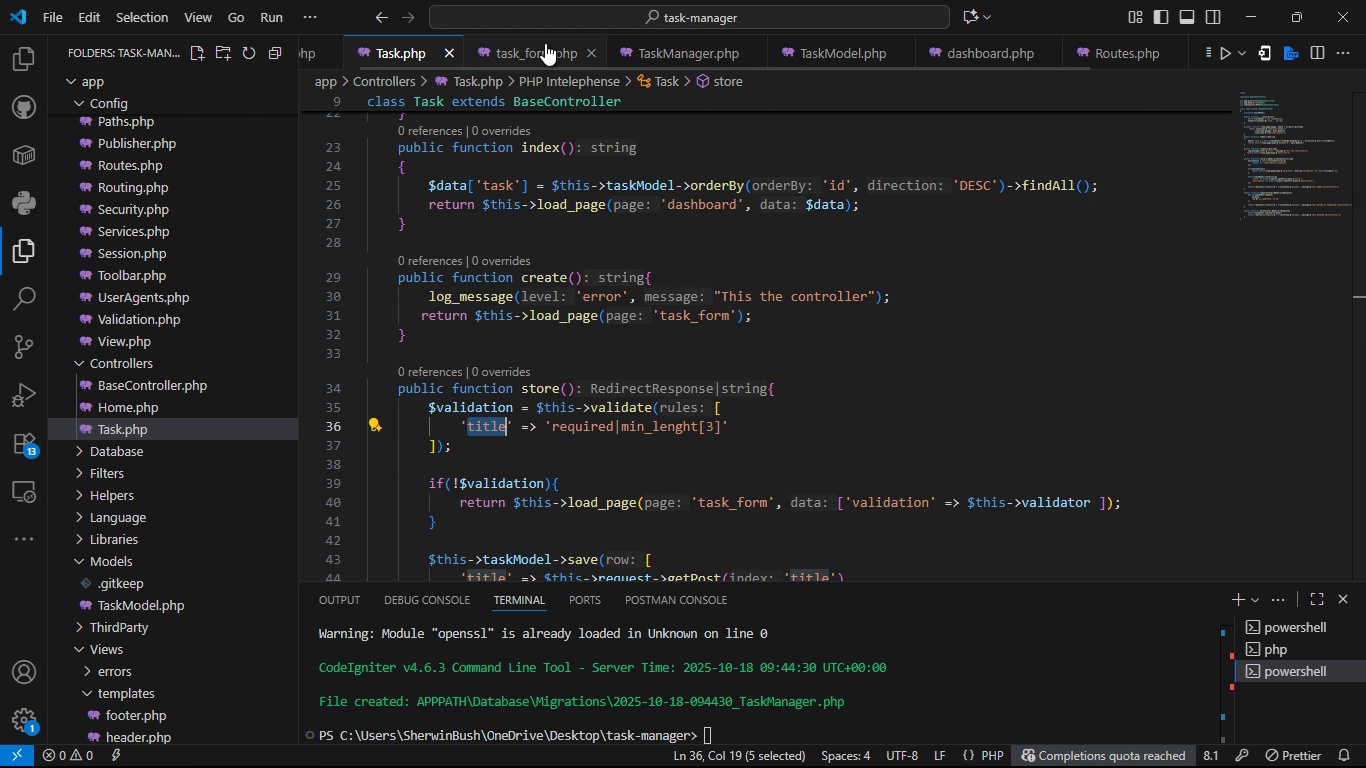 
left_click([545, 43])
 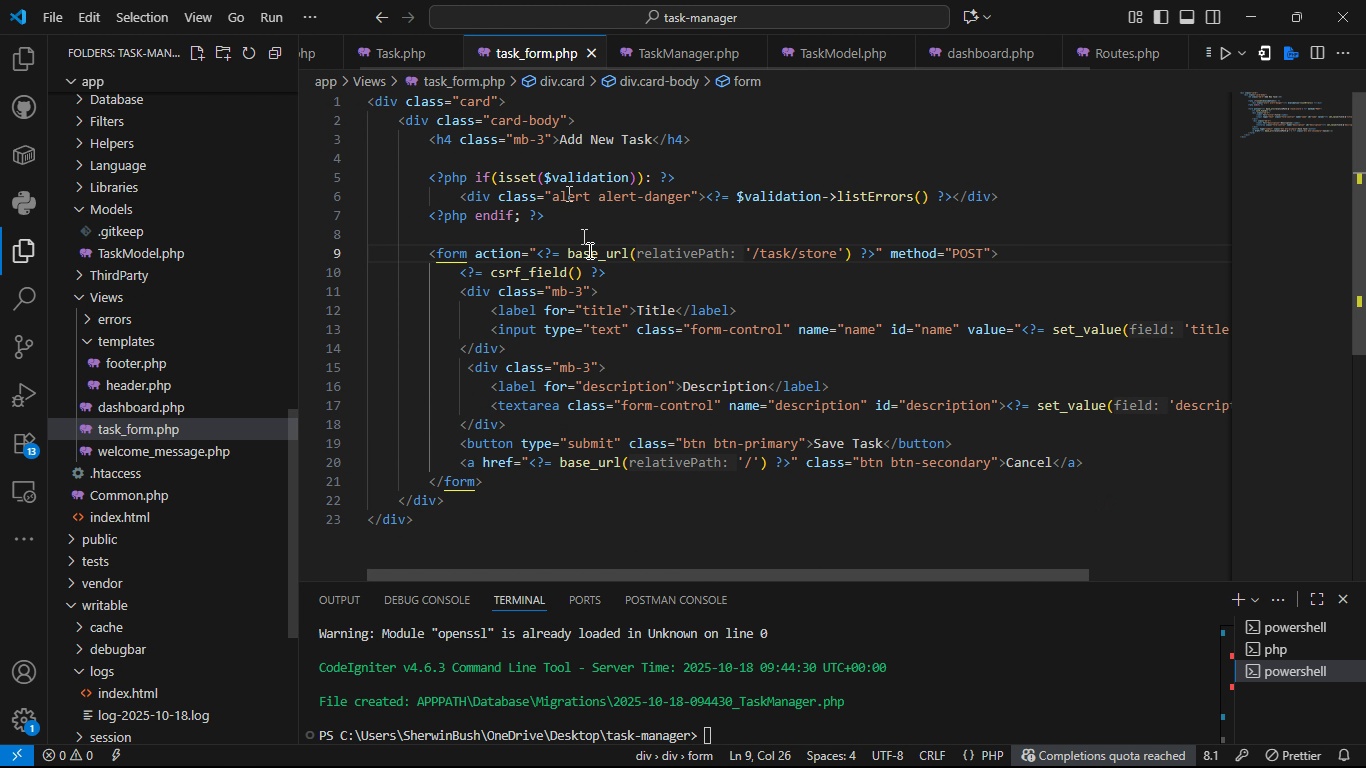 
mouse_move([594, 271])
 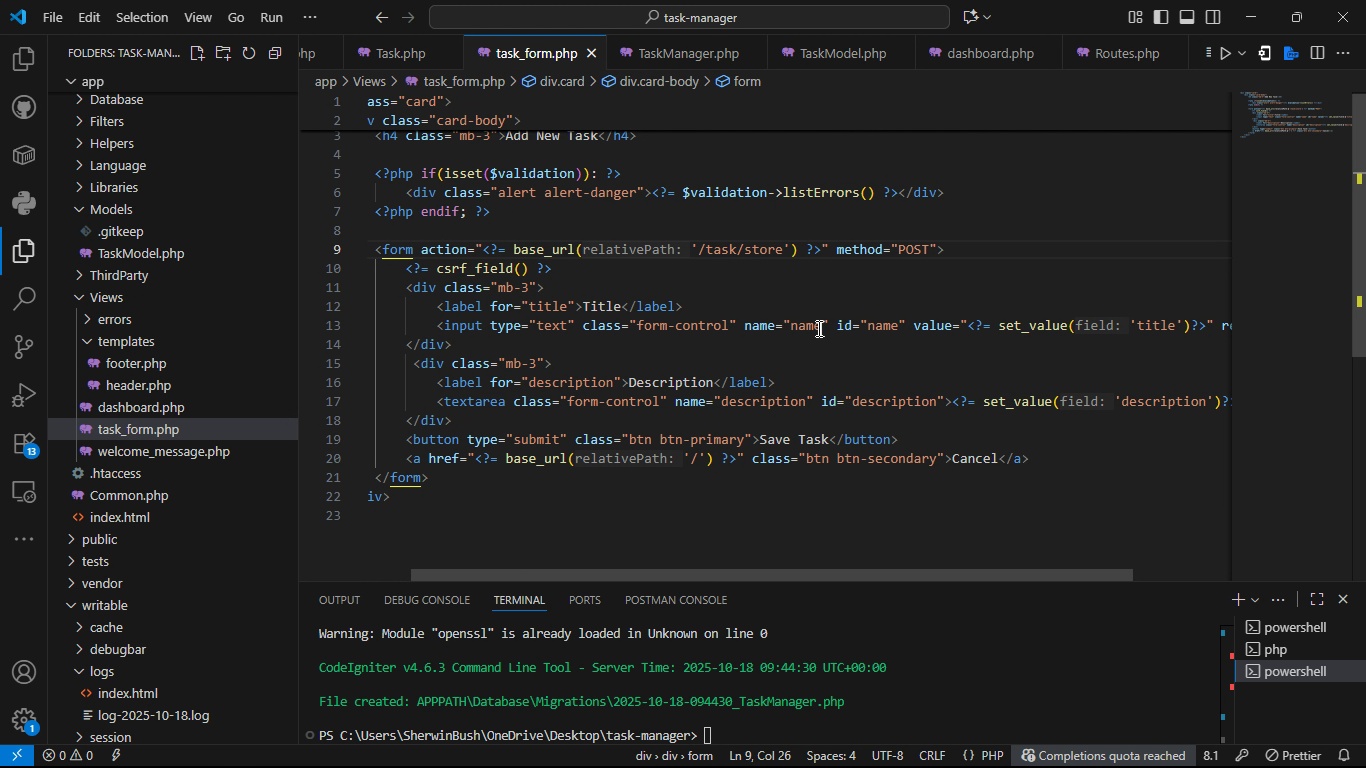 
double_click([804, 327])
 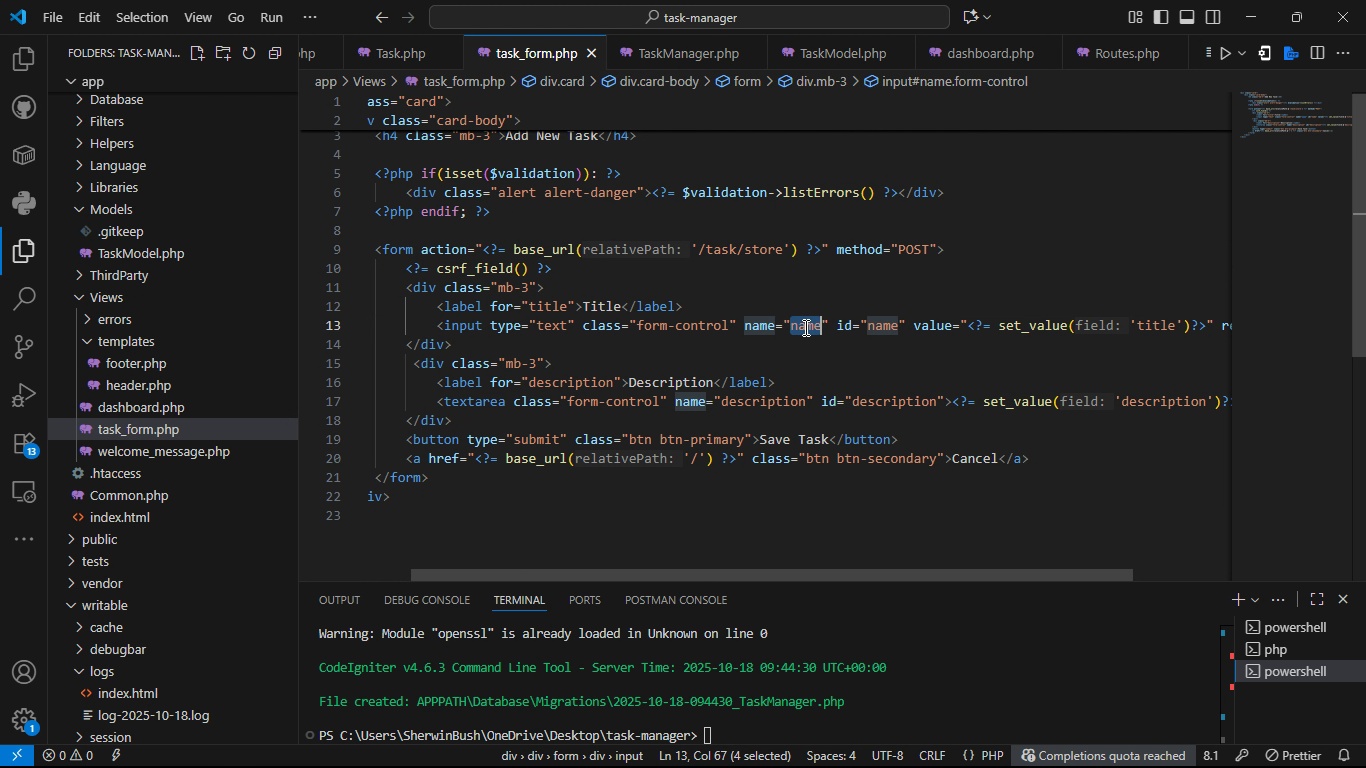 
key(Control+V)
 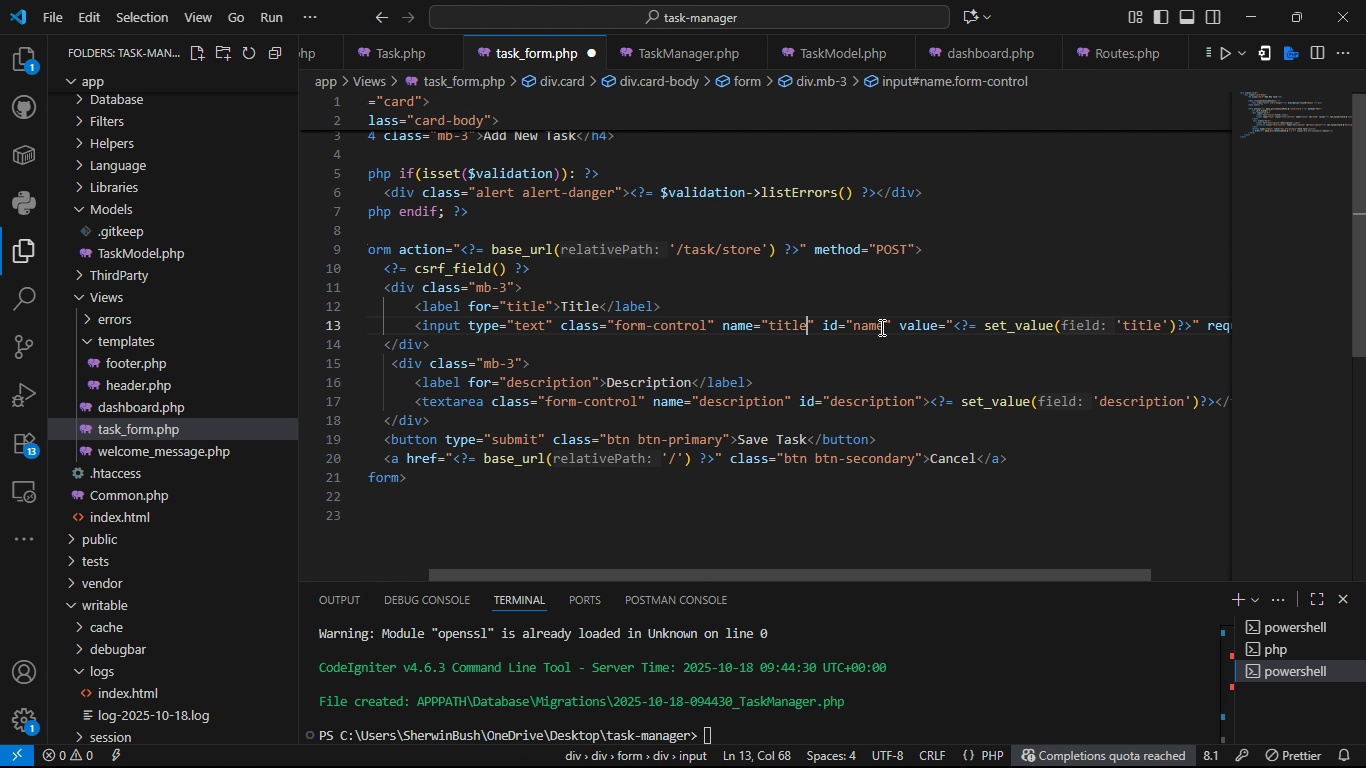 
left_click([880, 327])
 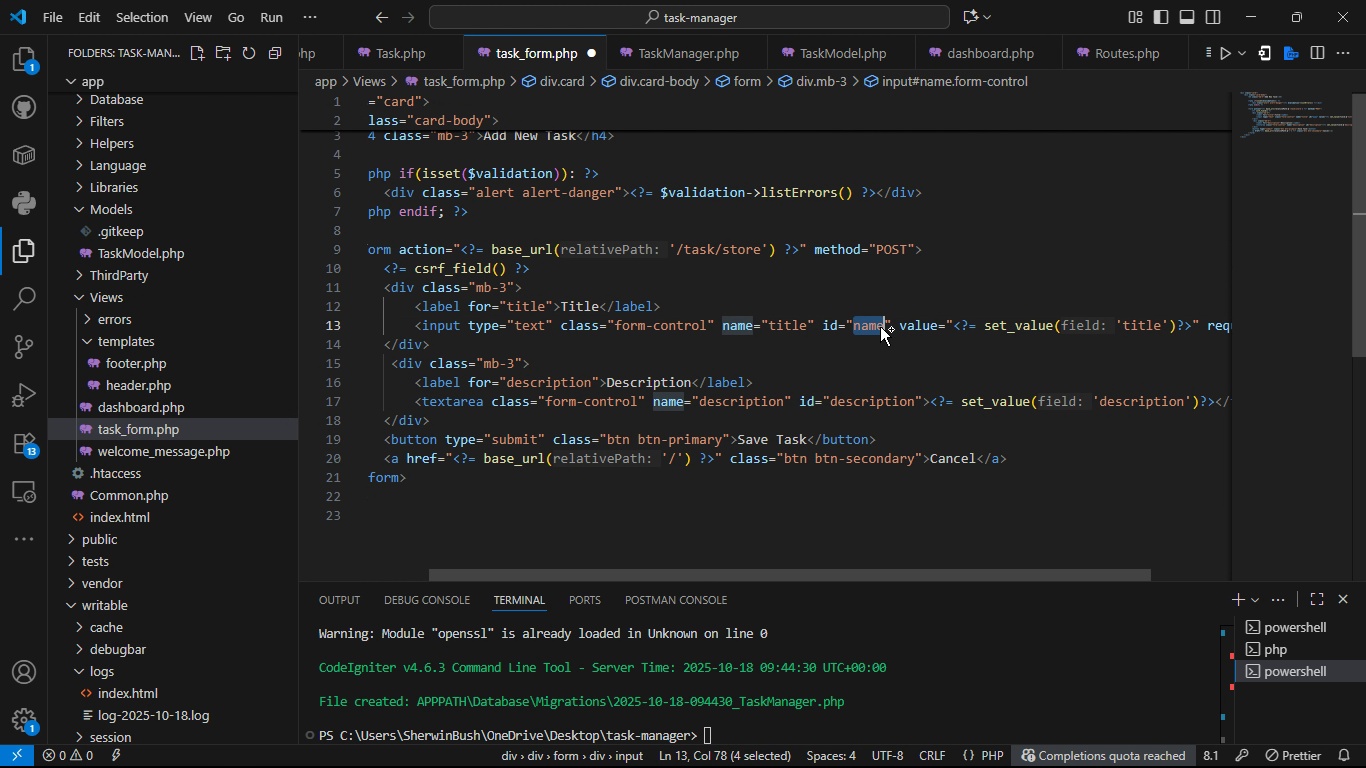 
hold_key(key=ControlLeft, duration=0.38)
double_click([880, 327])
 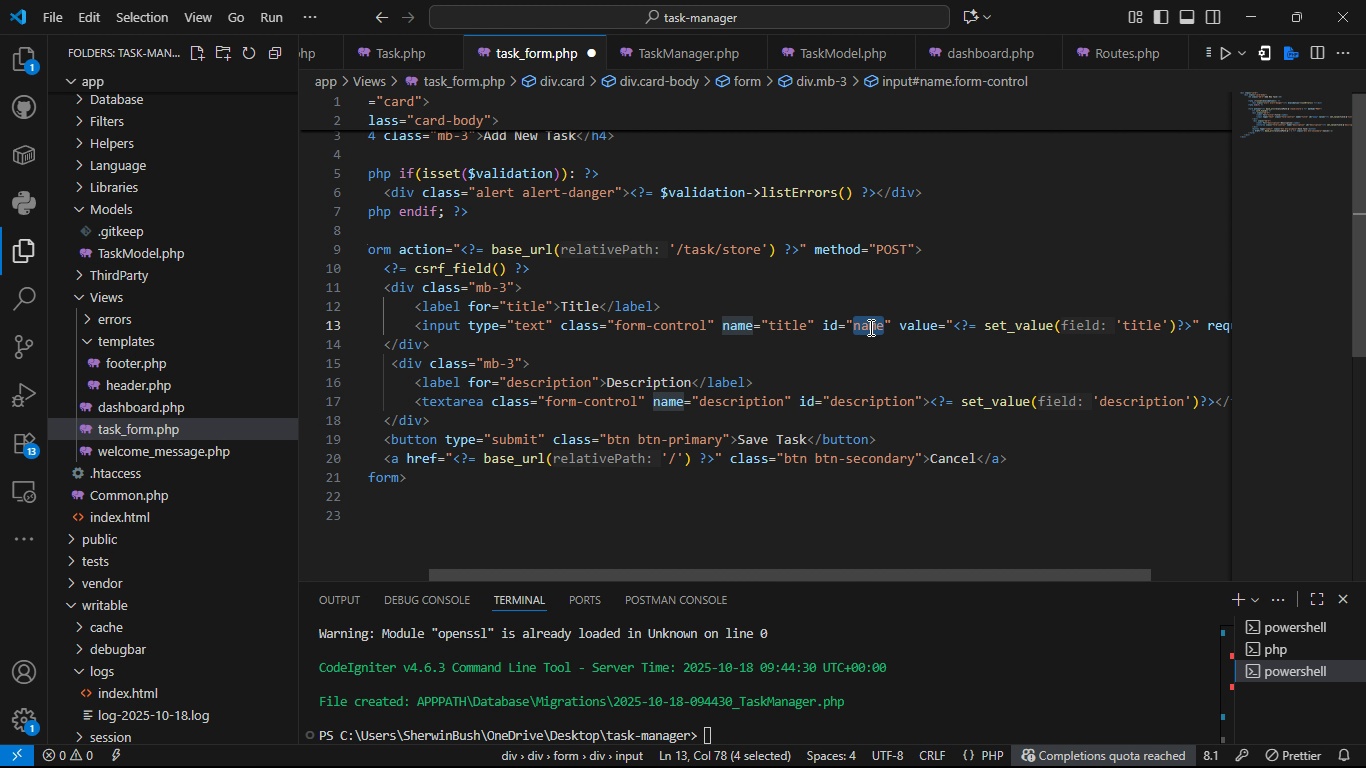 
left_click([869, 327])
 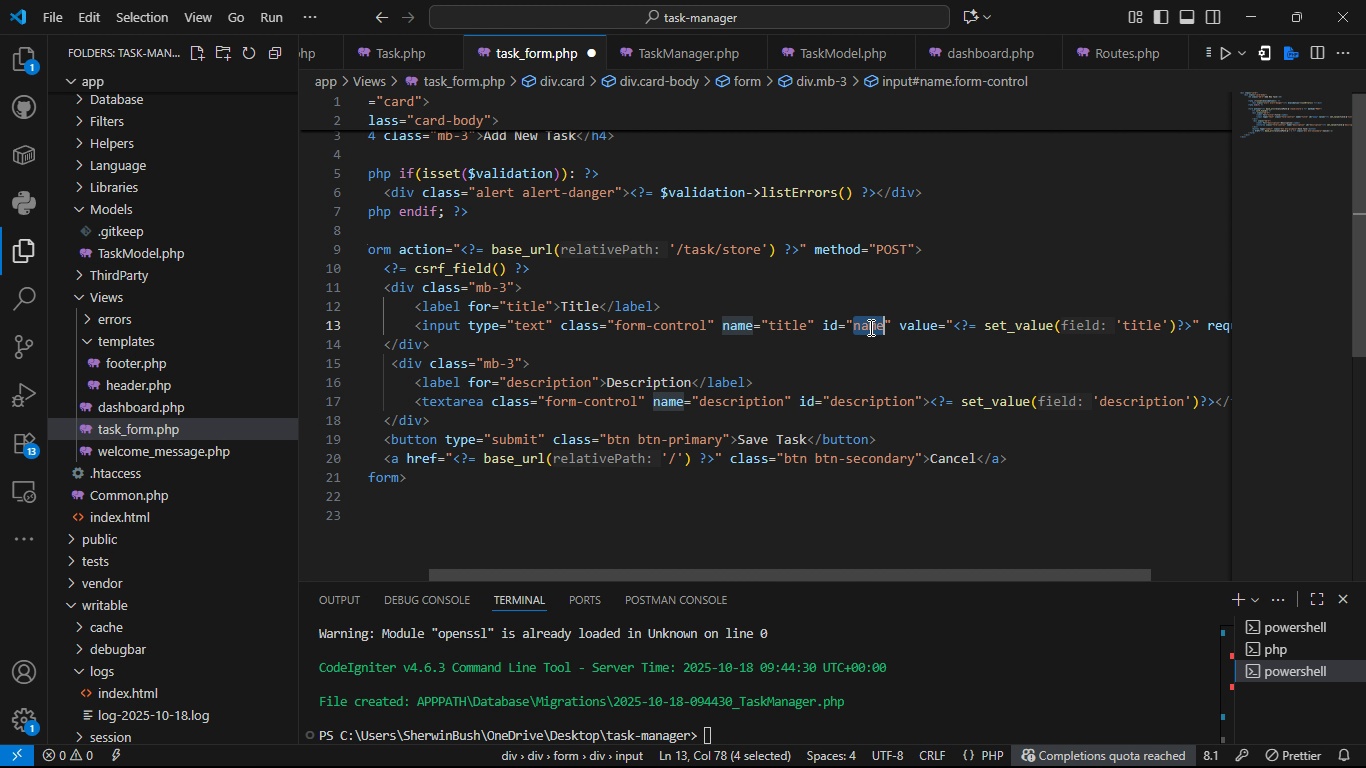 
key(Control+V)
 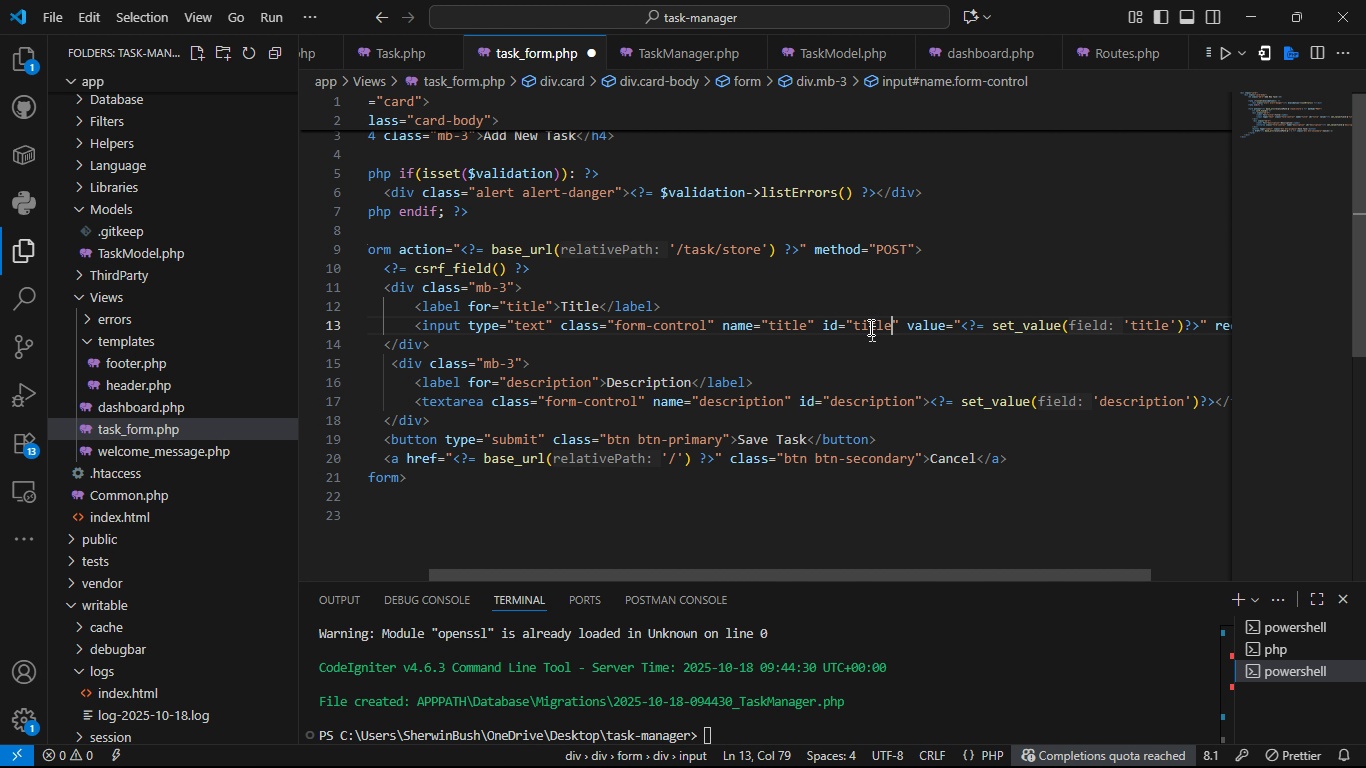 
double_click([869, 327])
 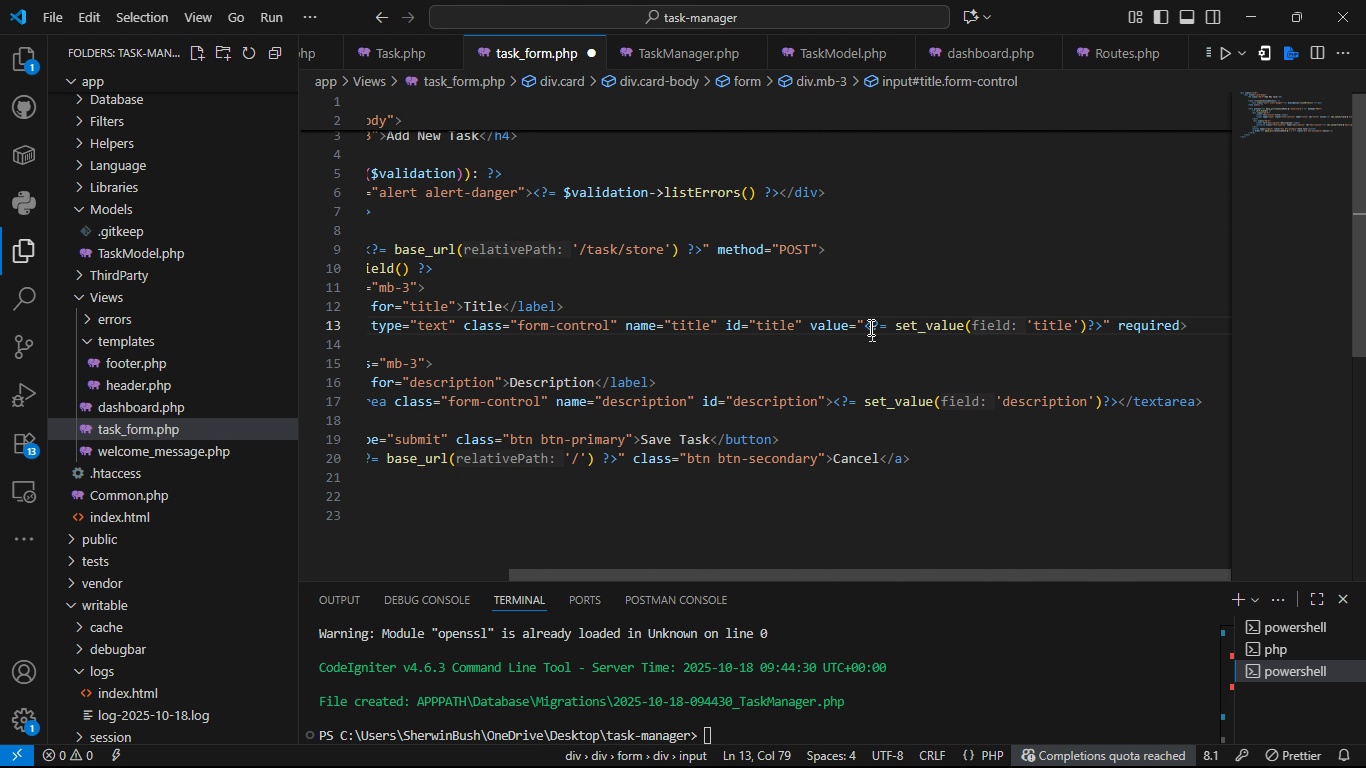 
key(Control+S)
 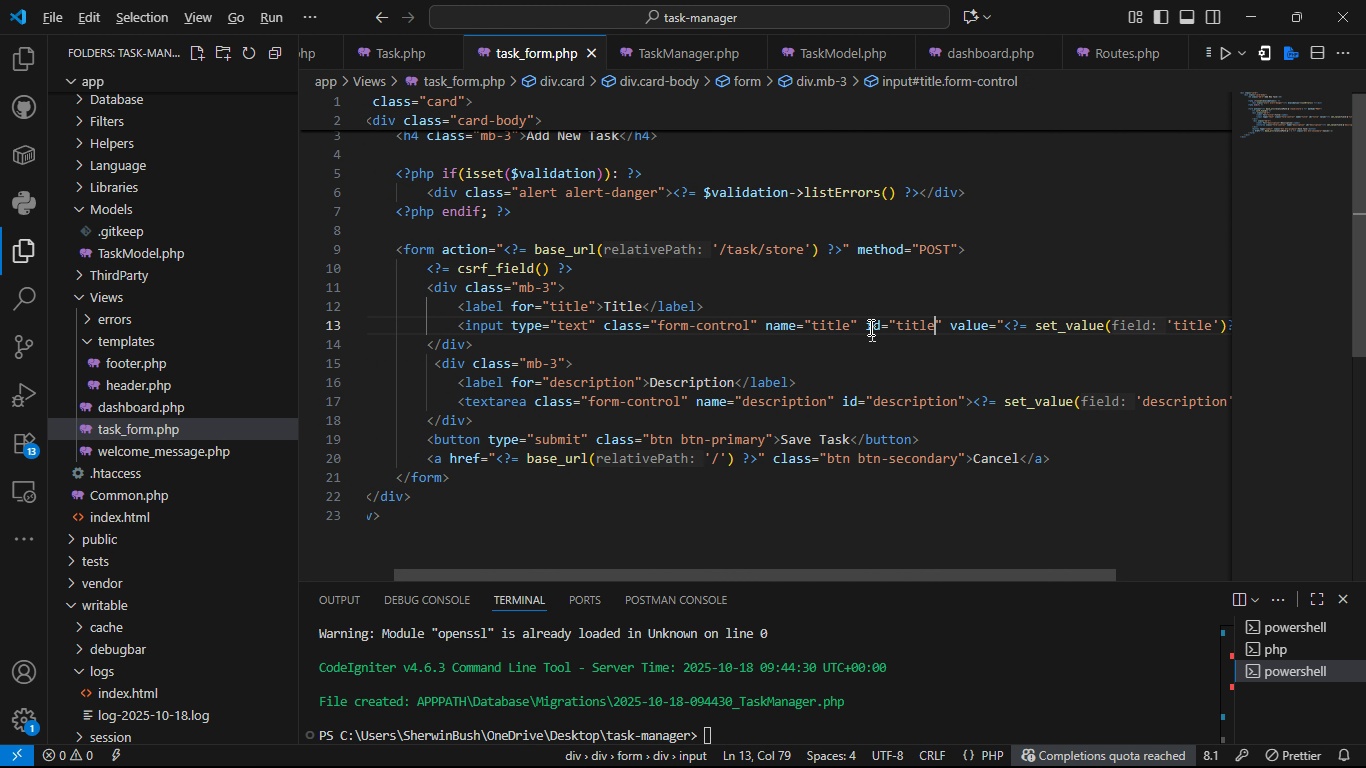 
key(Alt+Tab)
 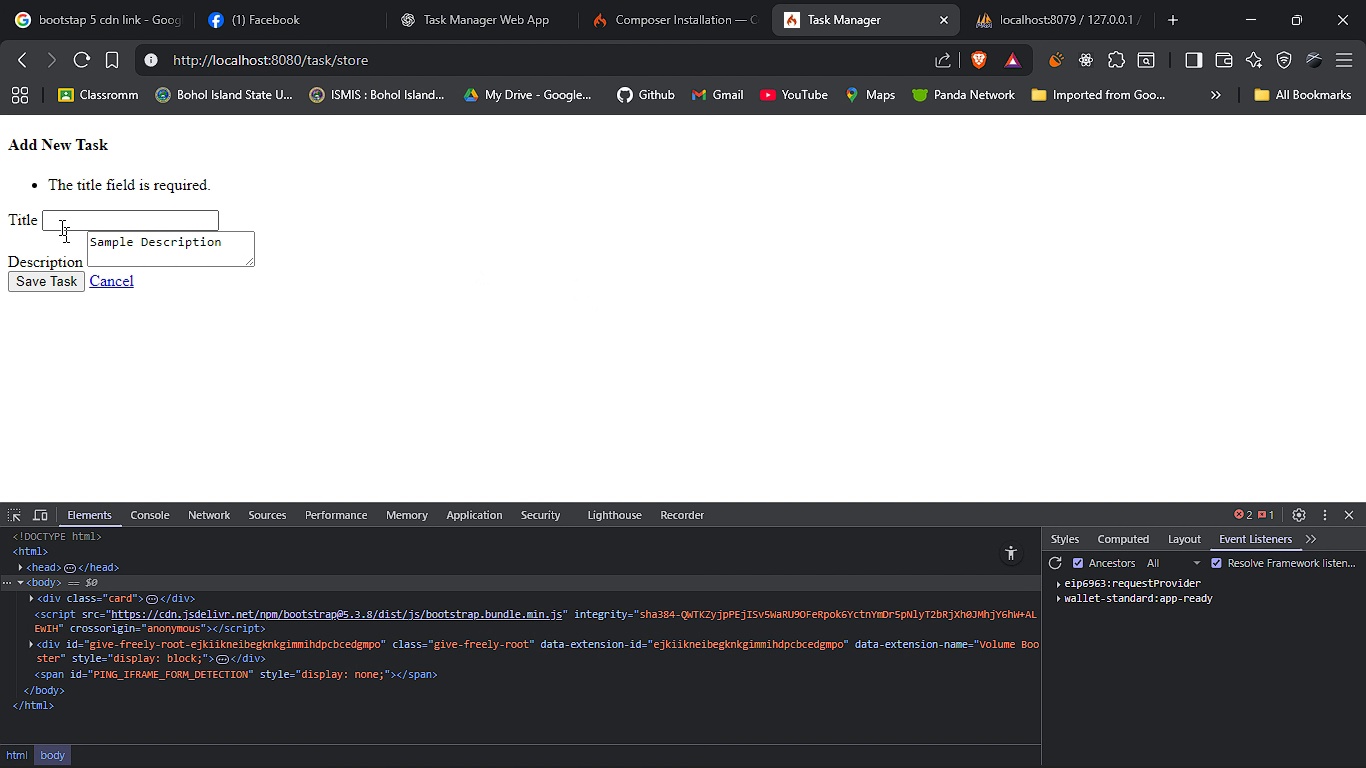 
left_click([59, 224])
 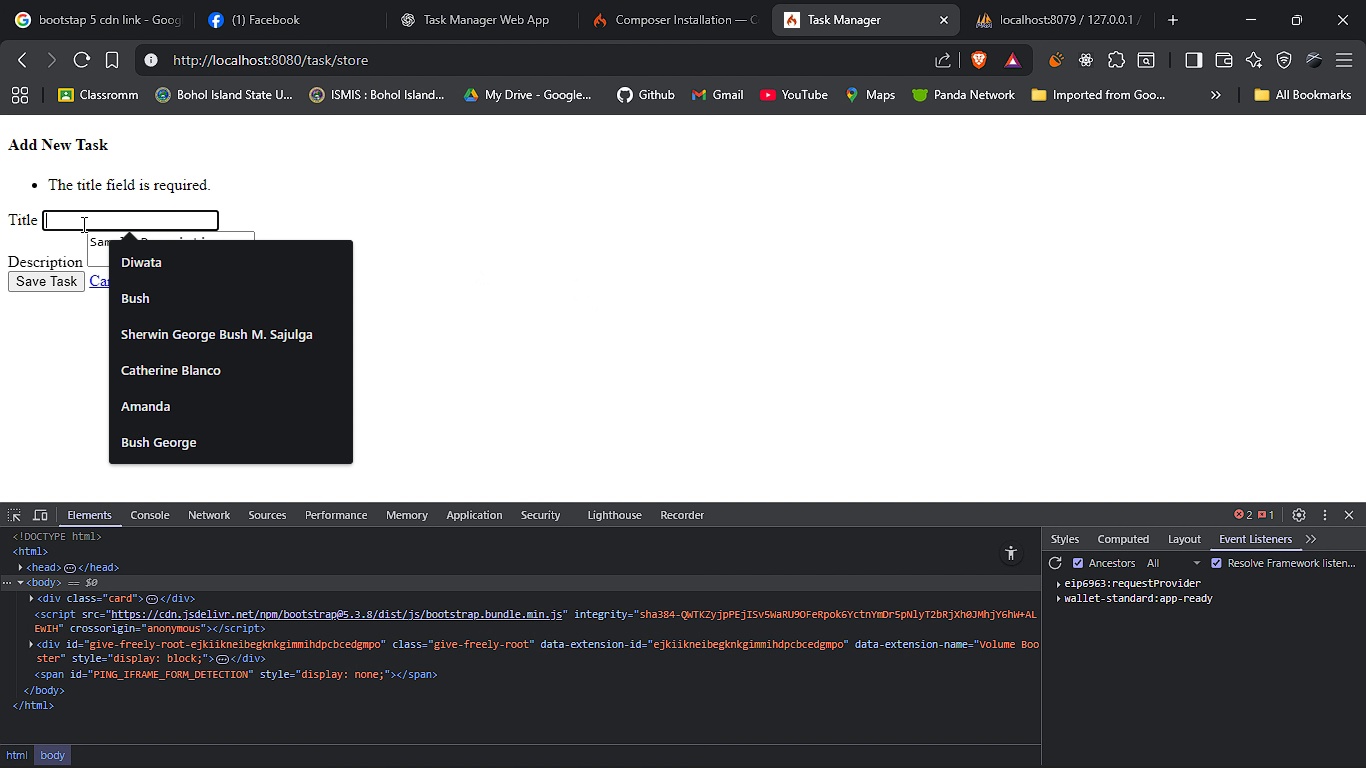 
key(Shift+T)
 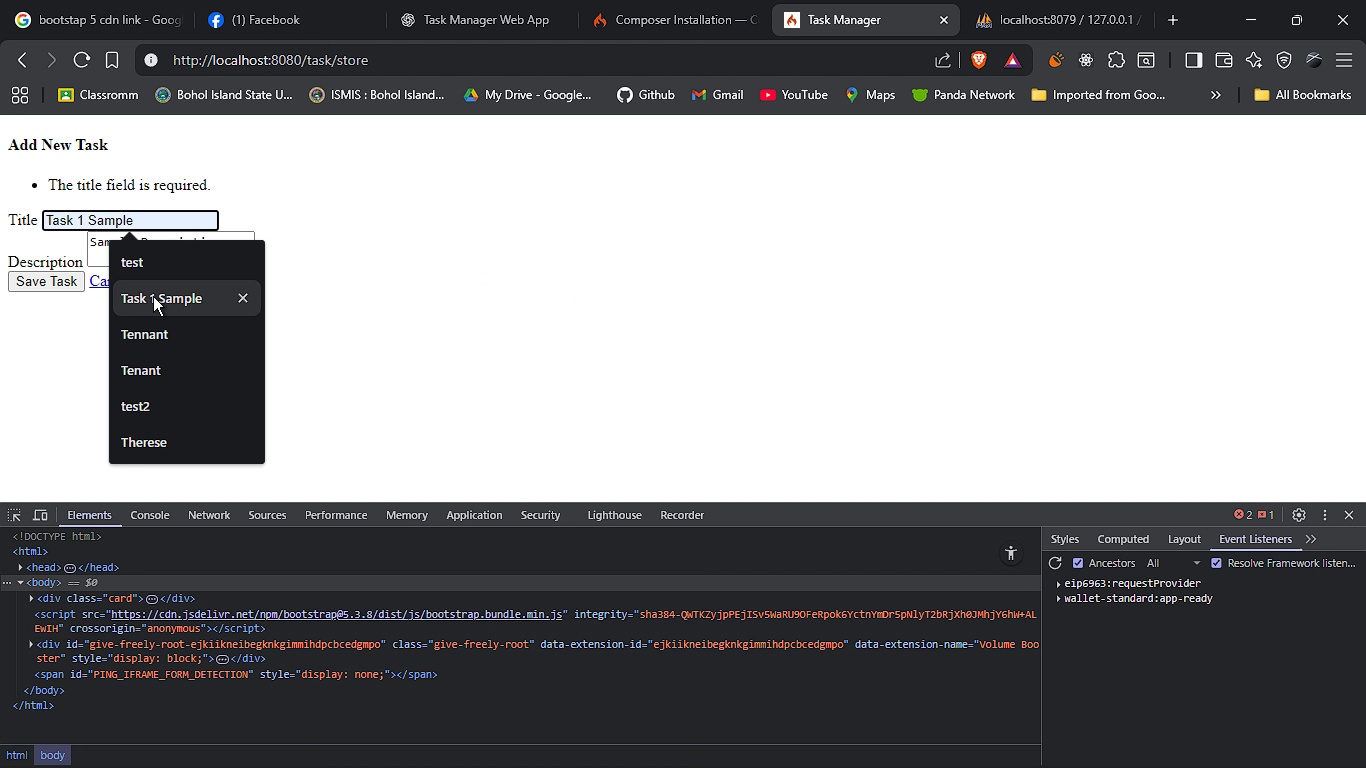 
left_click([153, 296])
 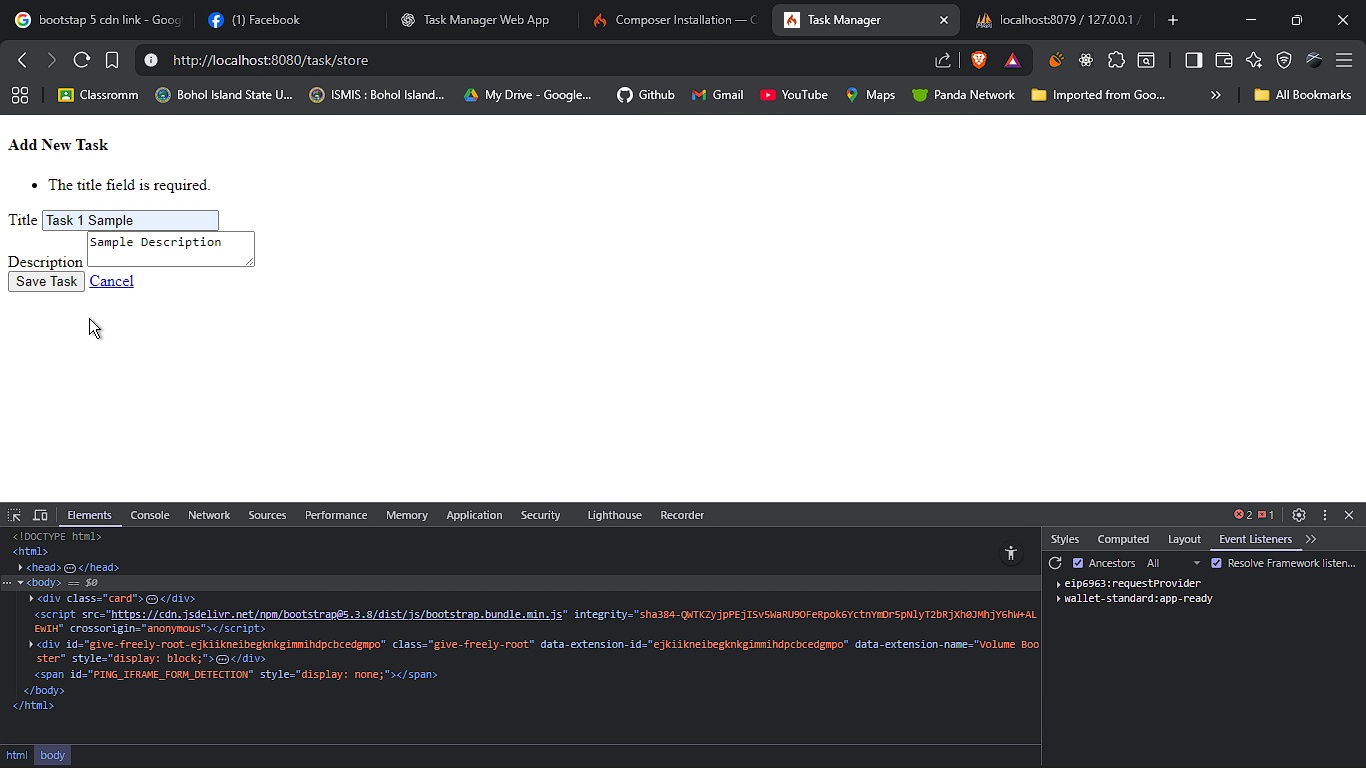 
left_click_drag(start_coordinate=[89, 318], to_coordinate=[52, 284])
 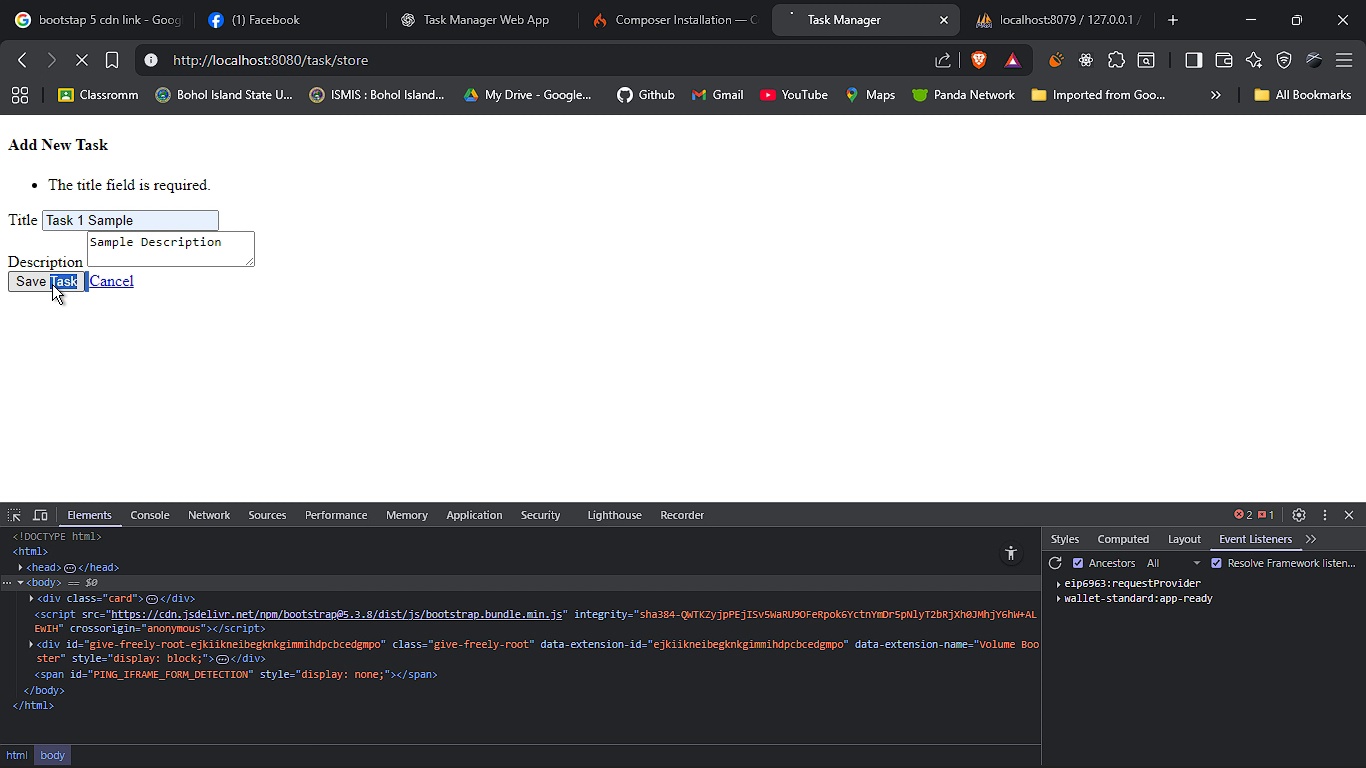 
left_click([52, 284])
 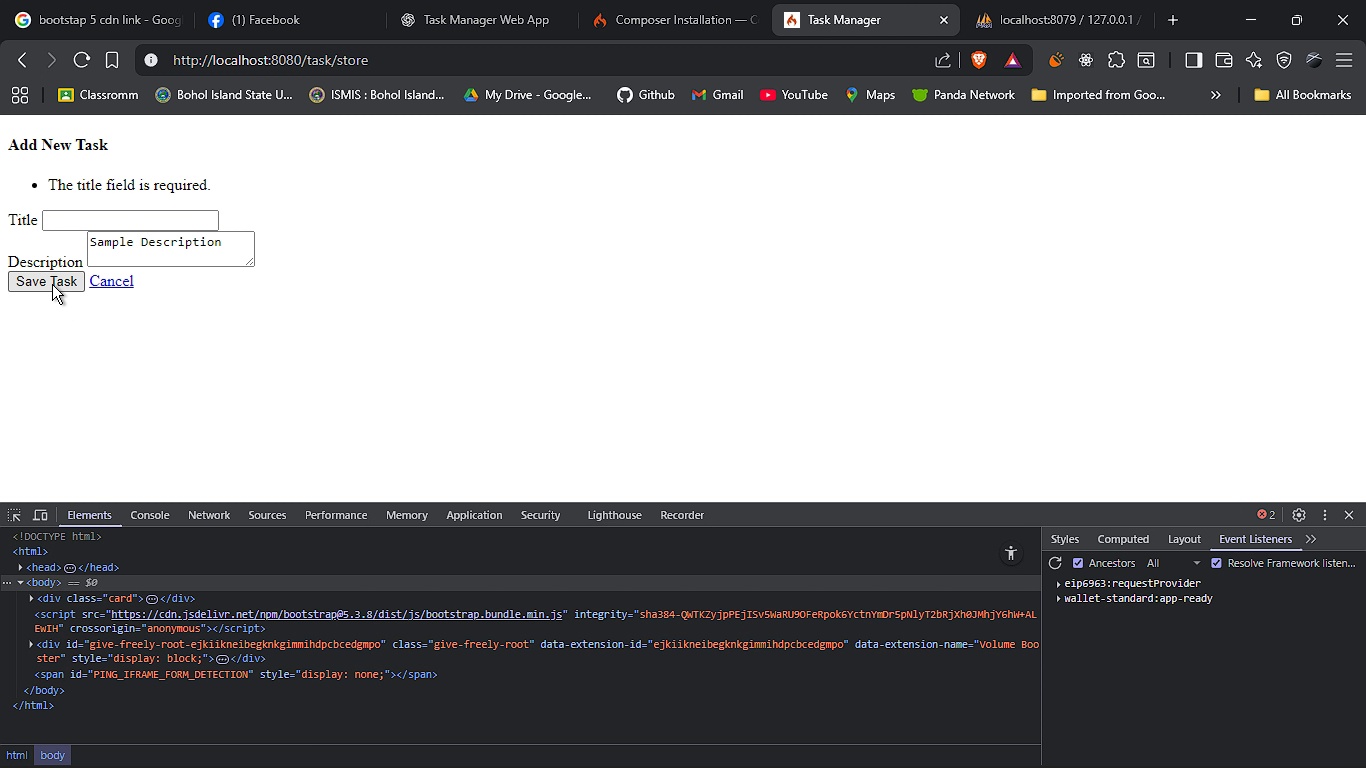 
wait(8.25)
 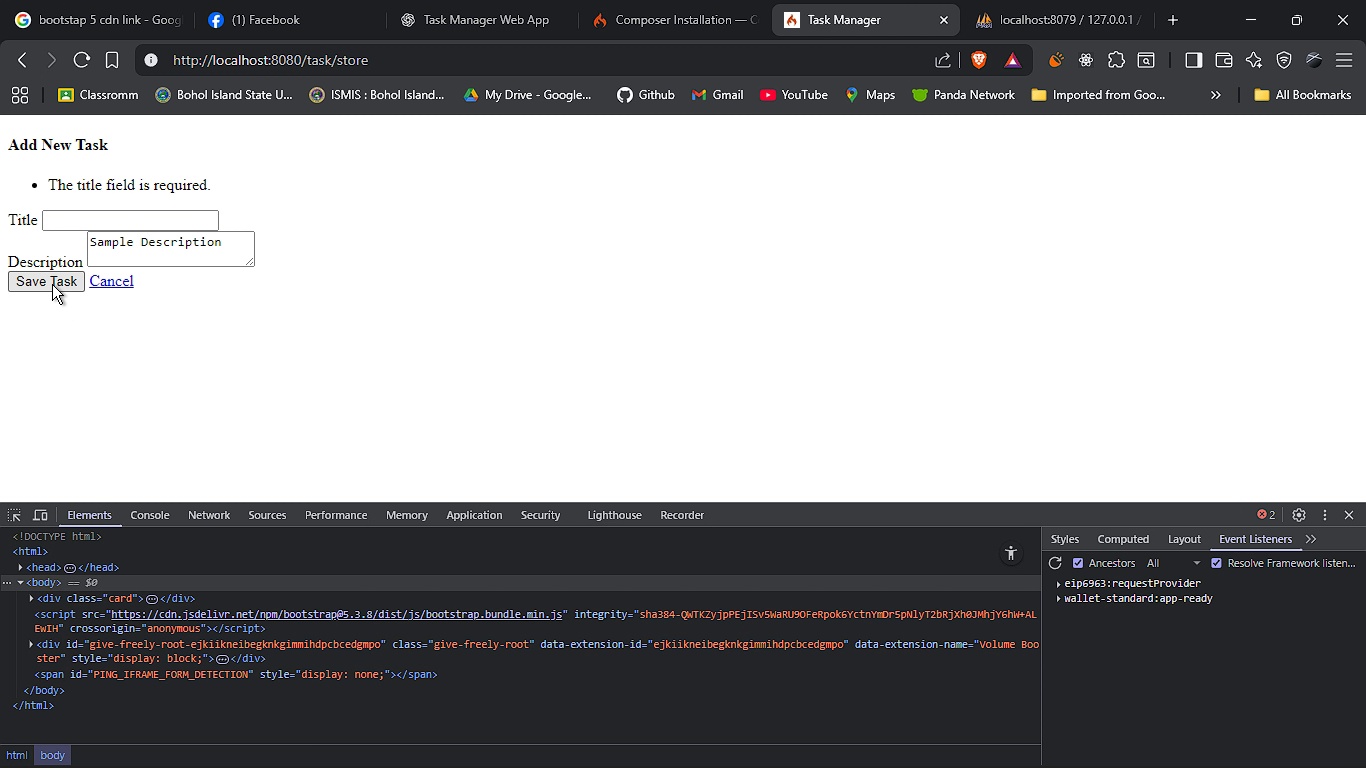 
key(Alt+Tab)
 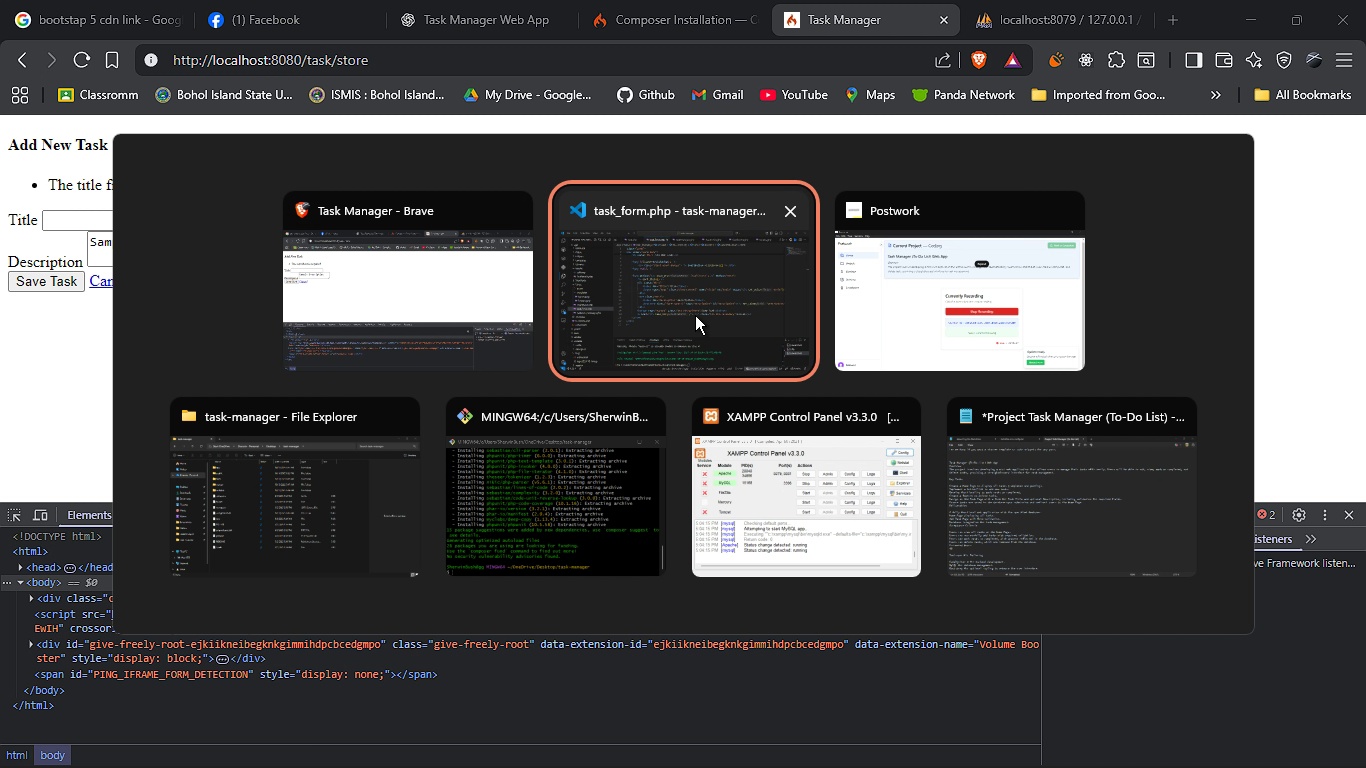 
left_click([695, 315])
 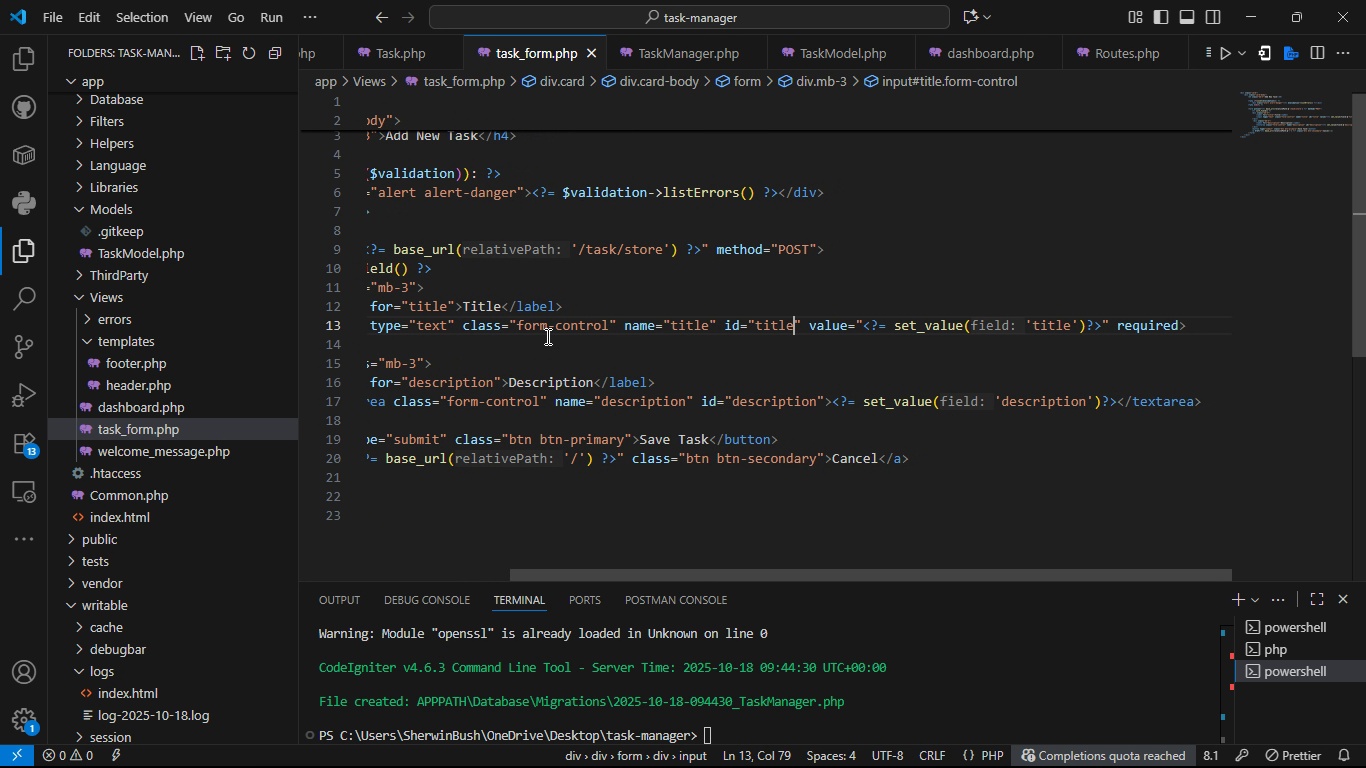 
wait(11.07)
 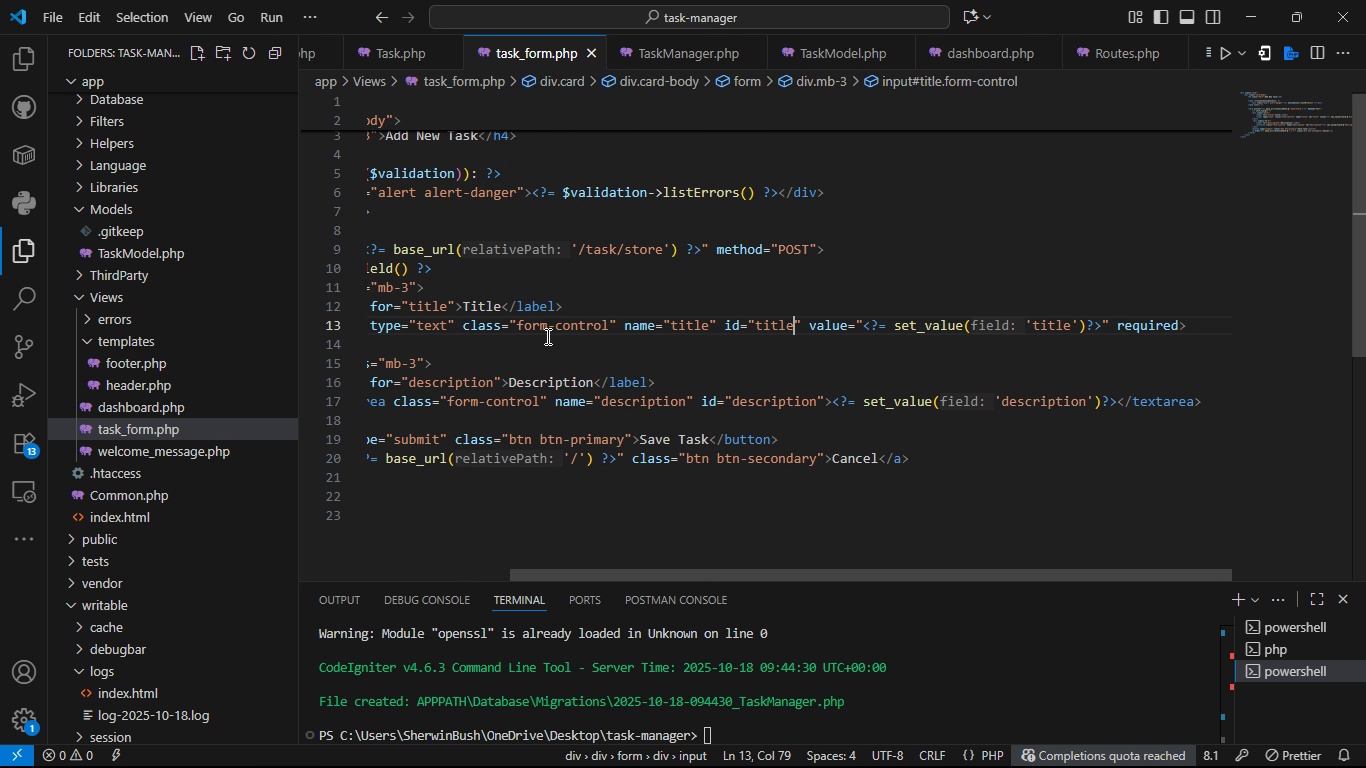 
left_click([410, 58])
 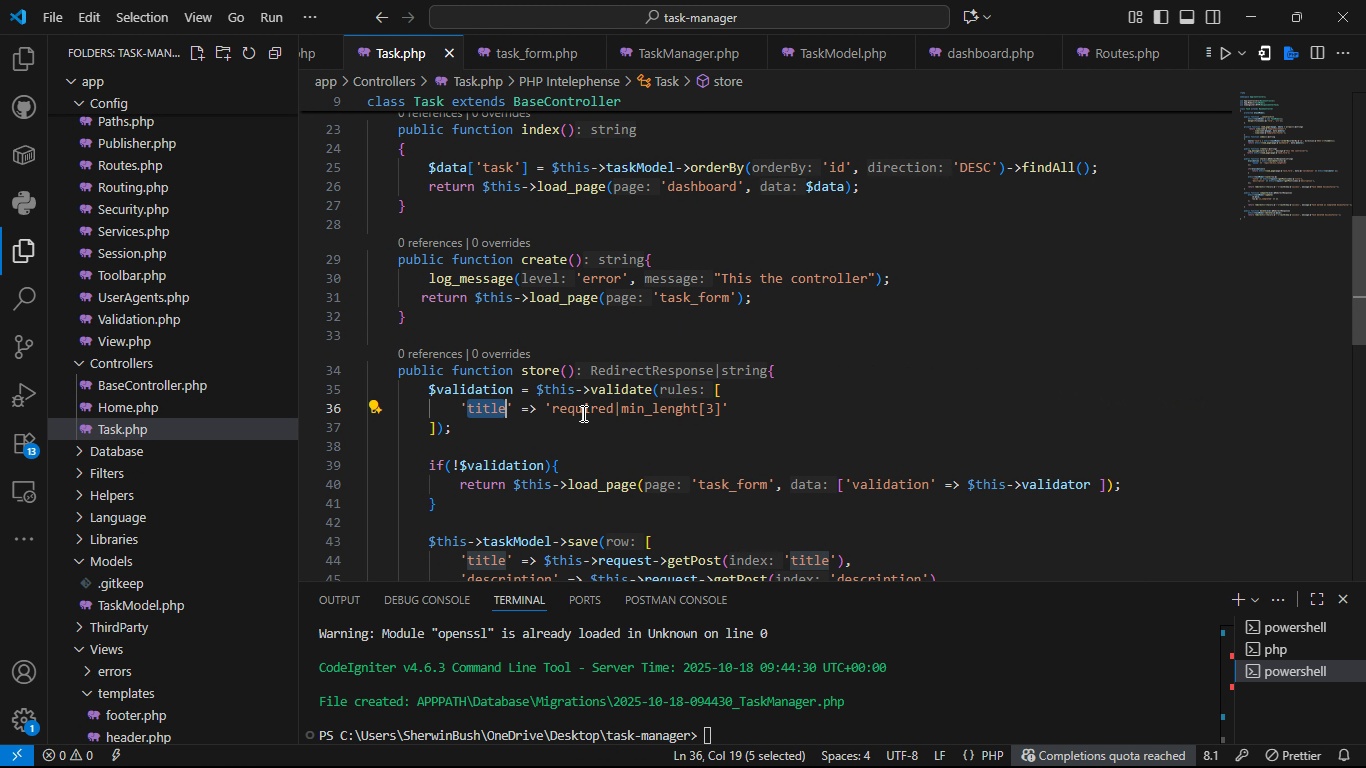 
double_click([583, 412])
 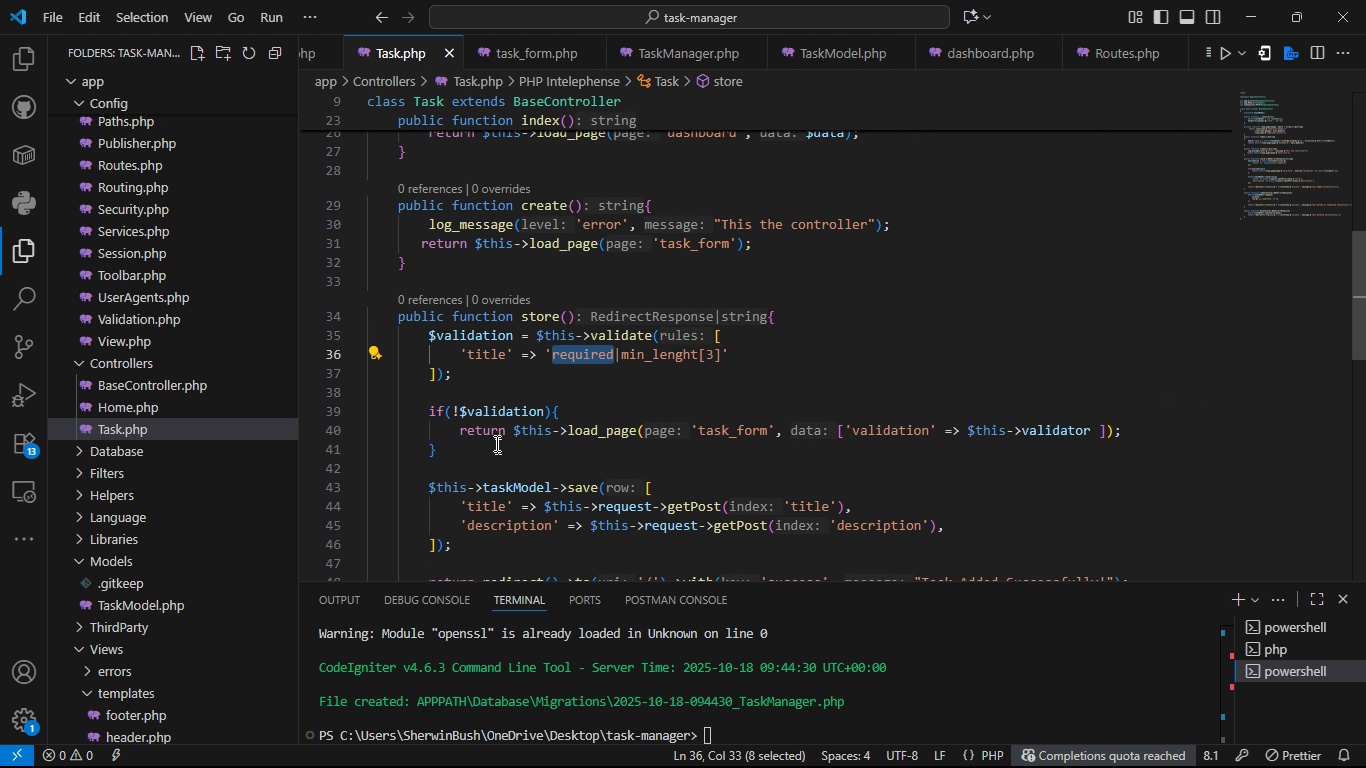 
wait(6.0)
 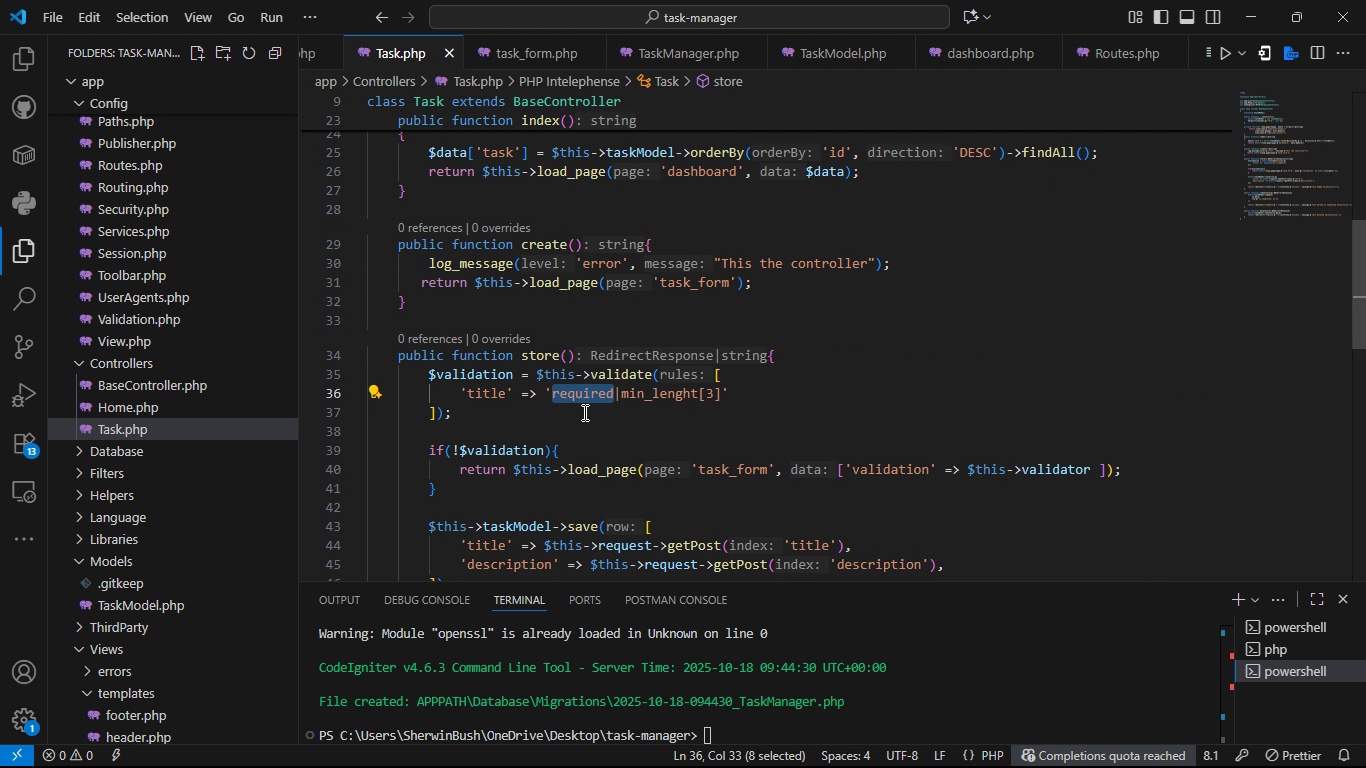 
double_click([484, 411])
 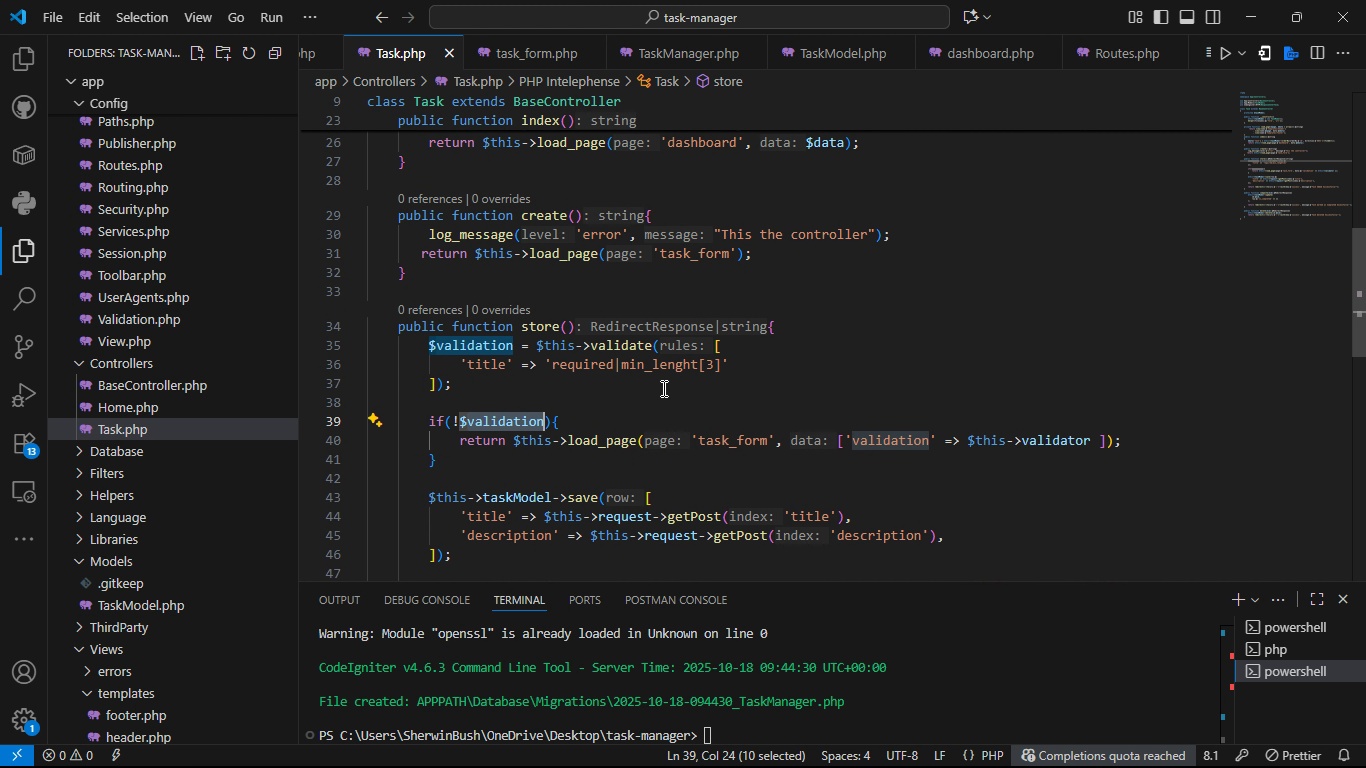 
wait(14.06)
 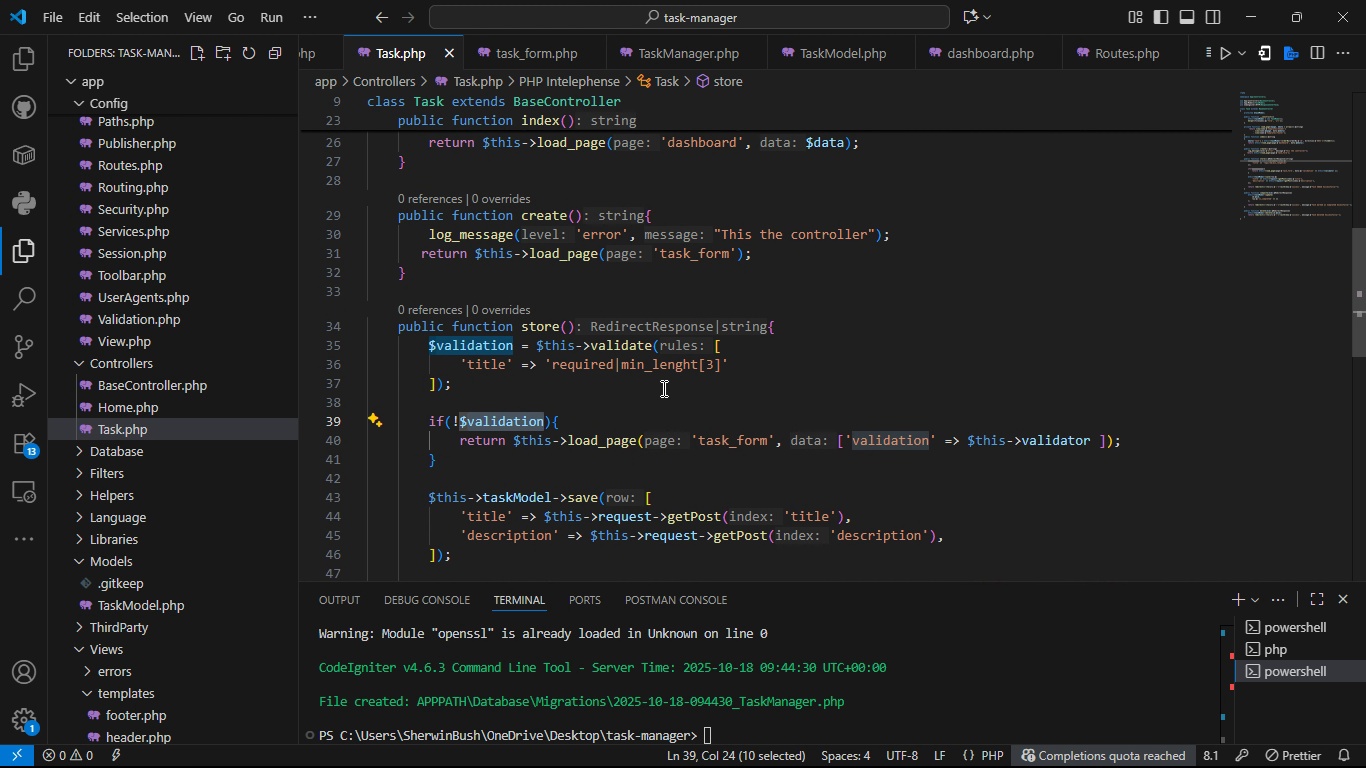 
key(Alt+Control+S)
 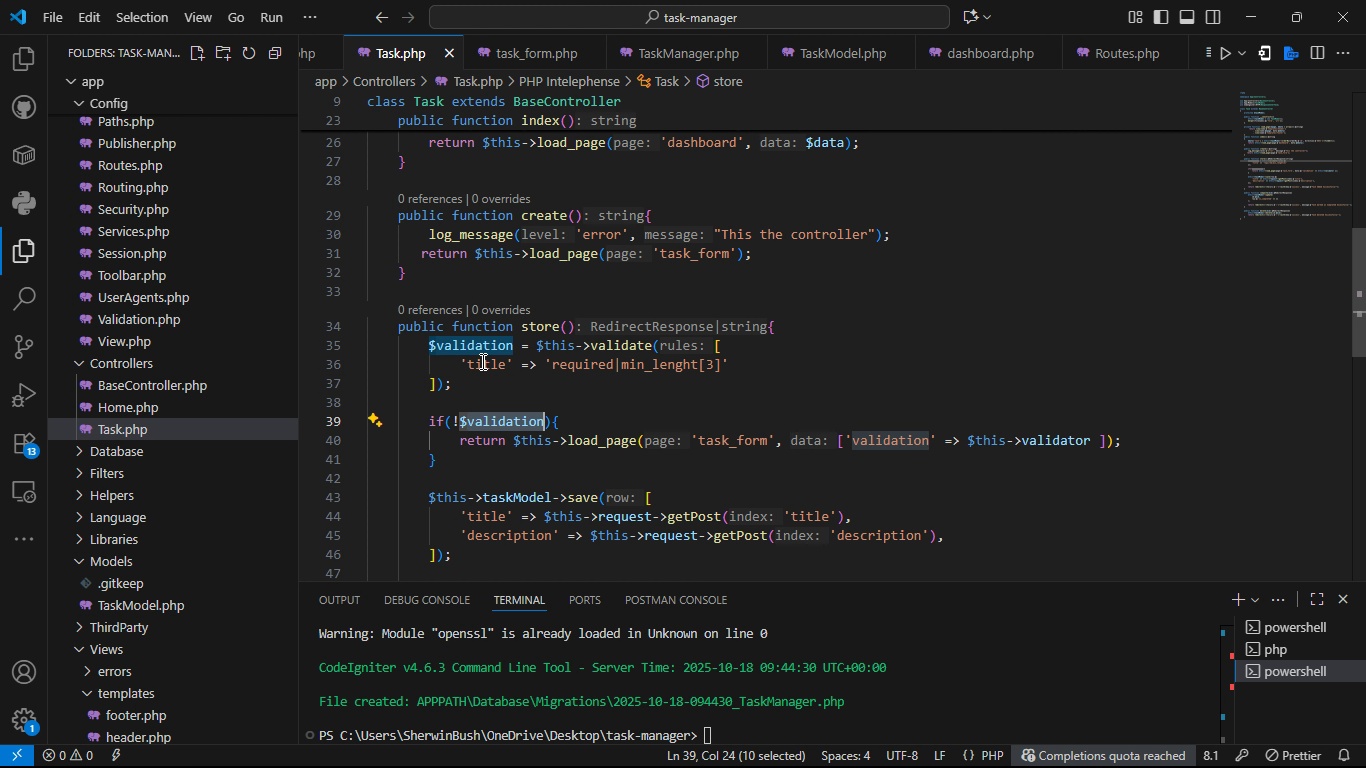 
double_click([481, 361])
 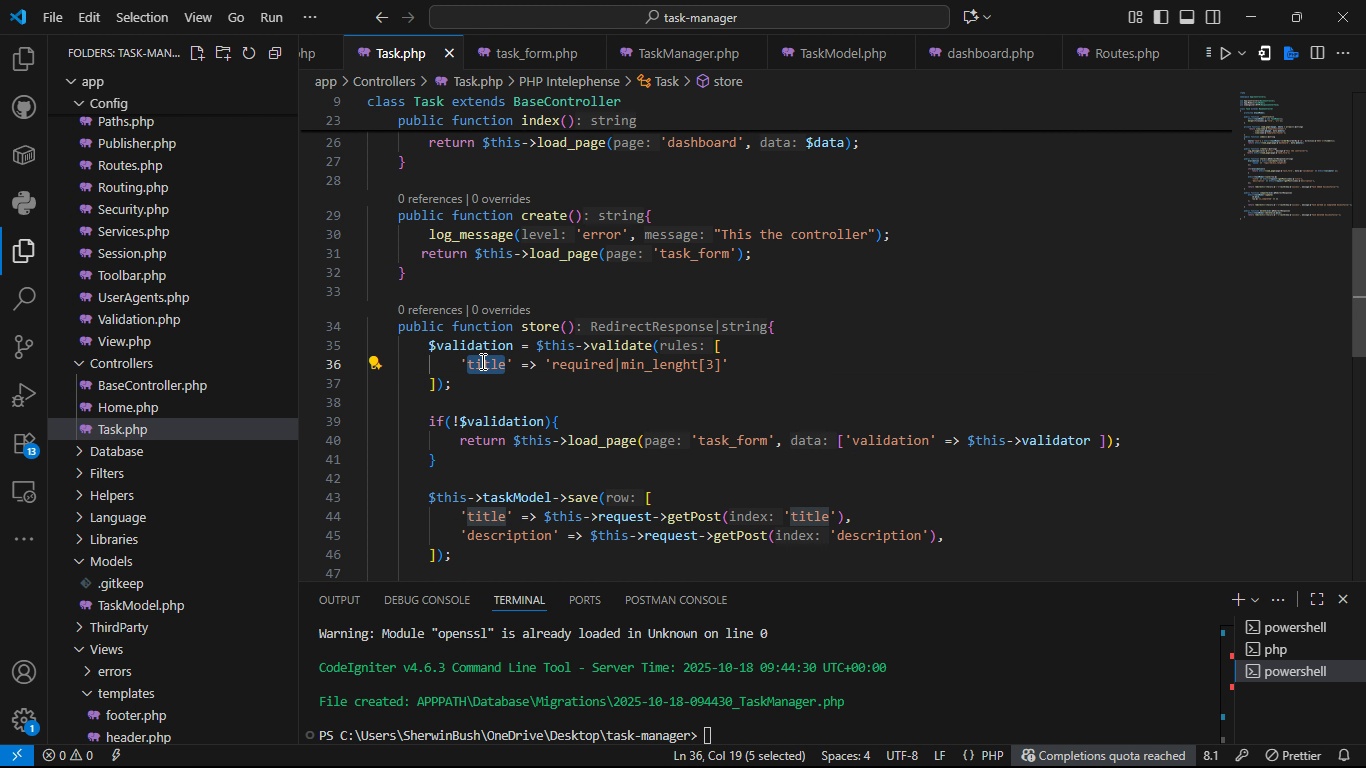 
key(Alt+Control+C)
 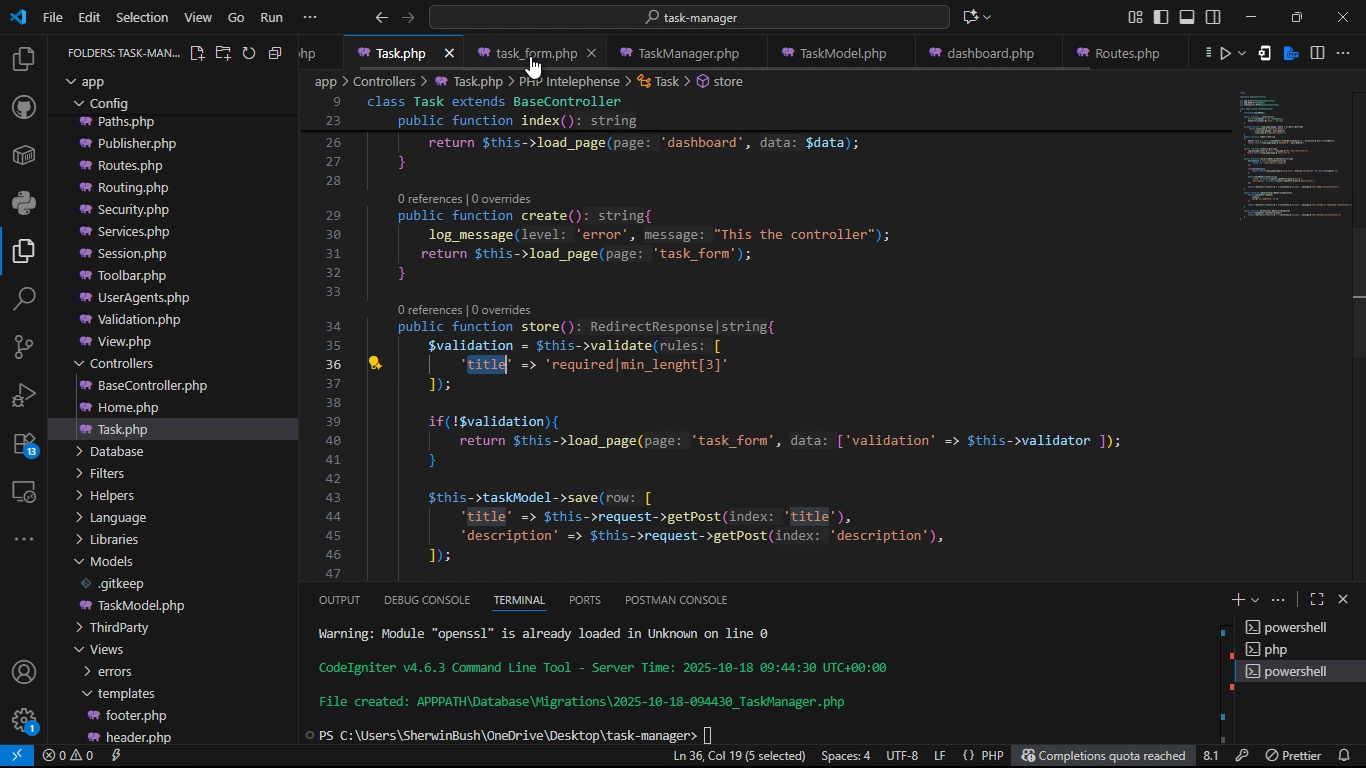 
left_click([530, 56])
 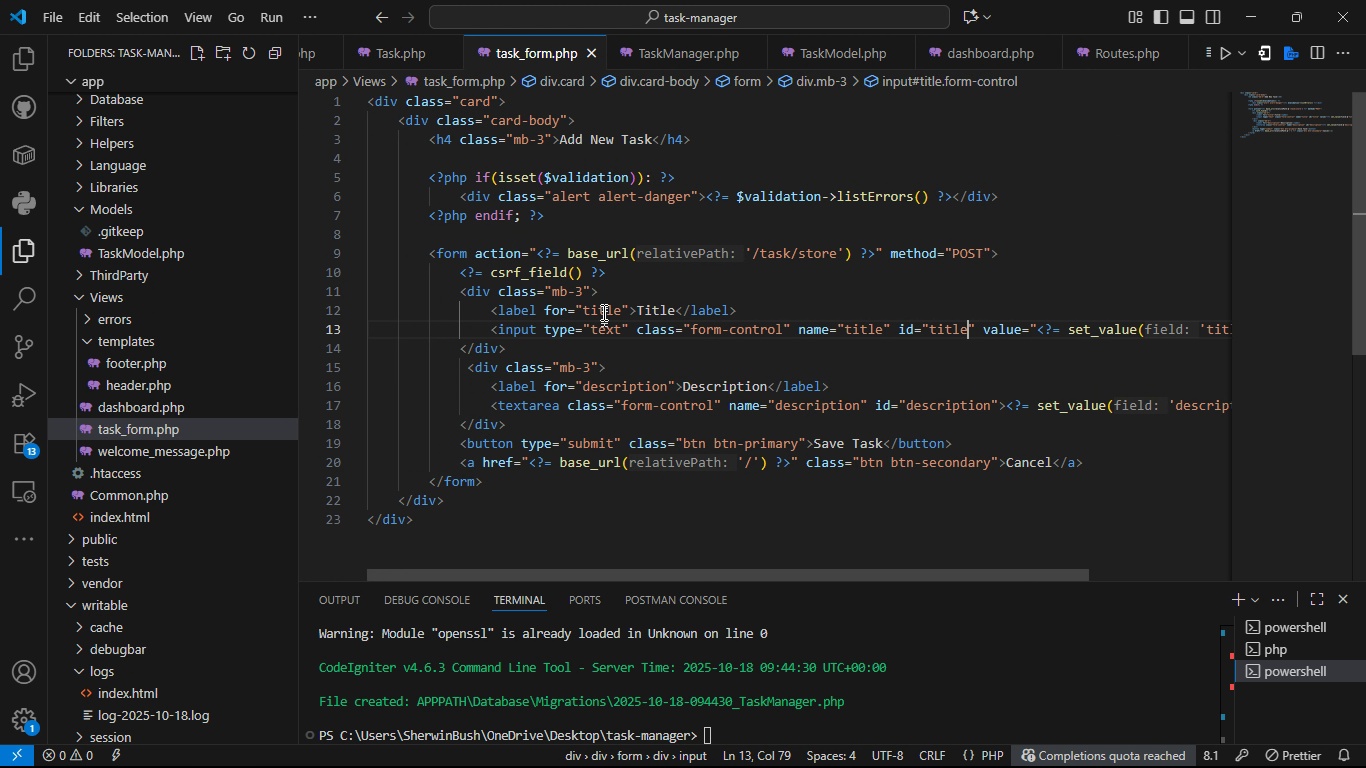 
double_click([602, 310])
 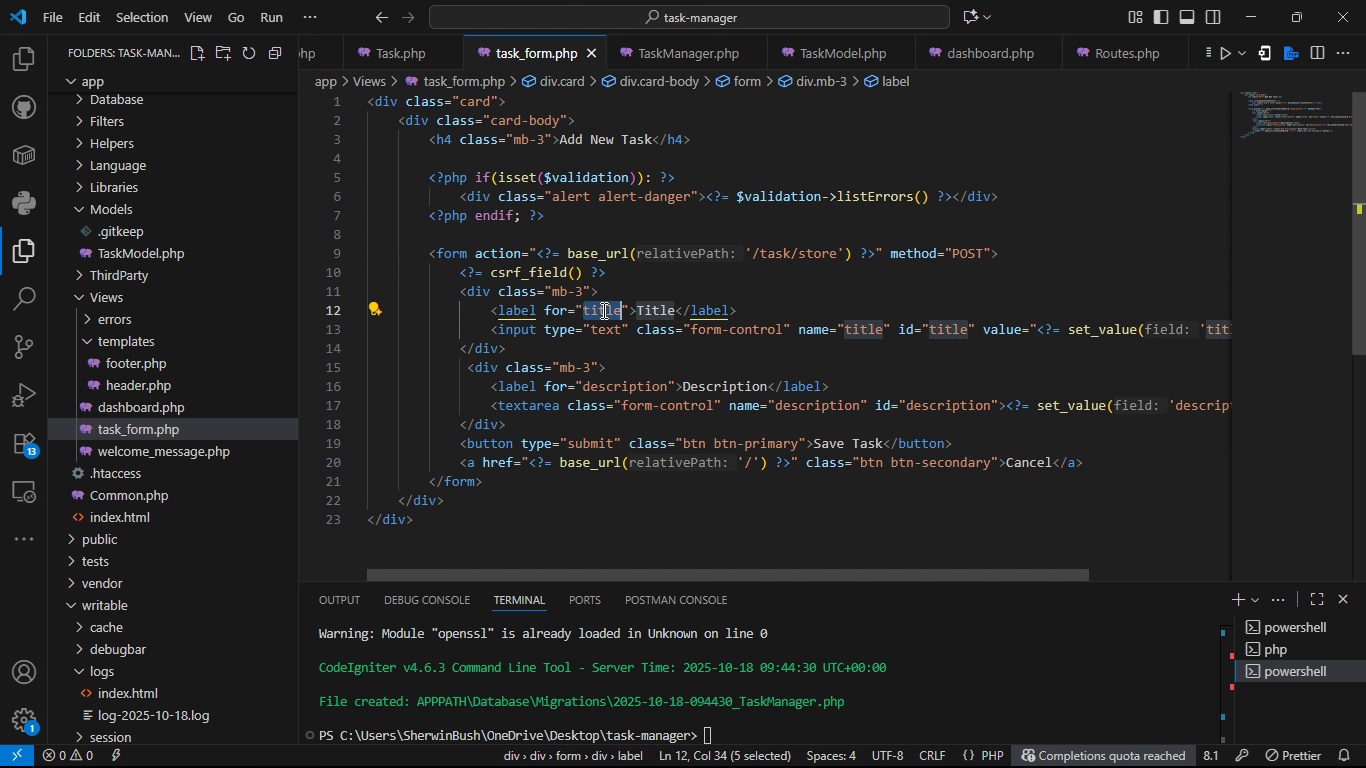 
key(Control+V)
 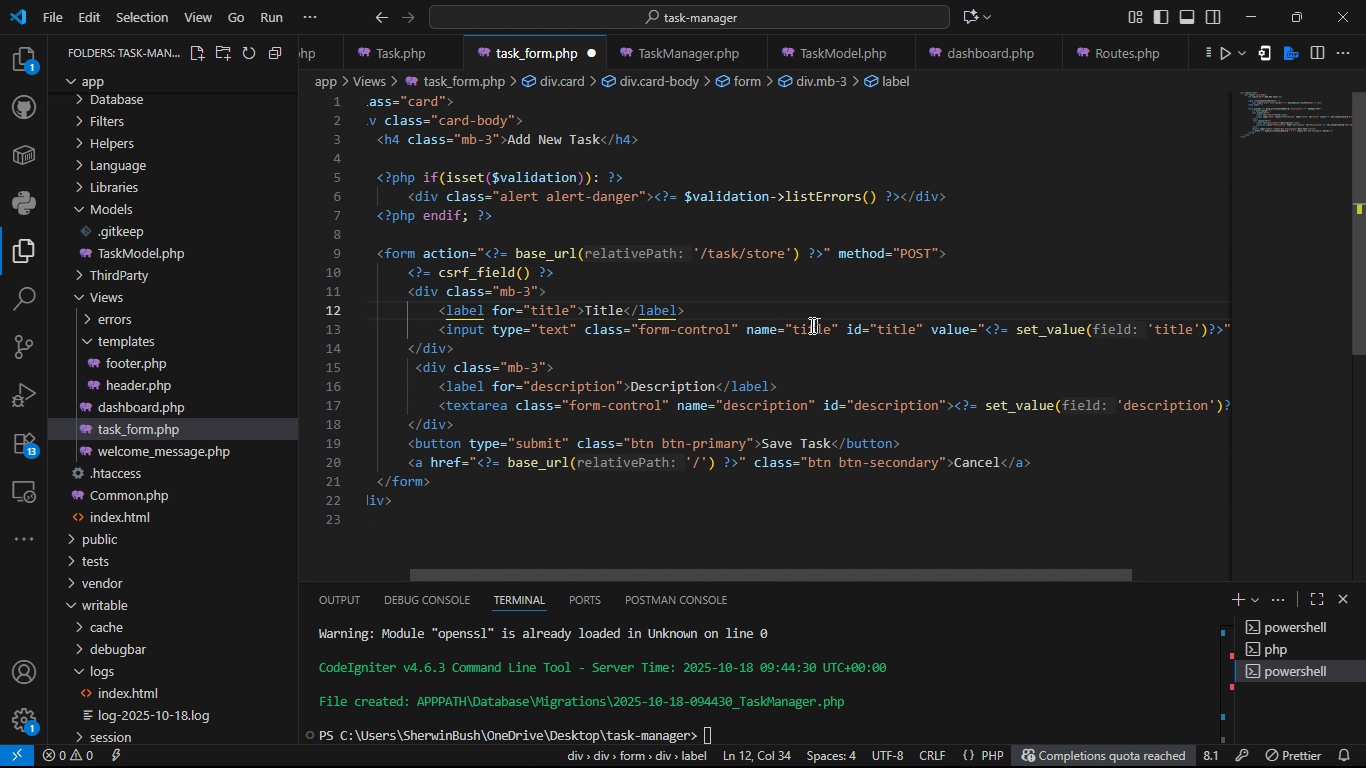 
double_click([808, 322])
 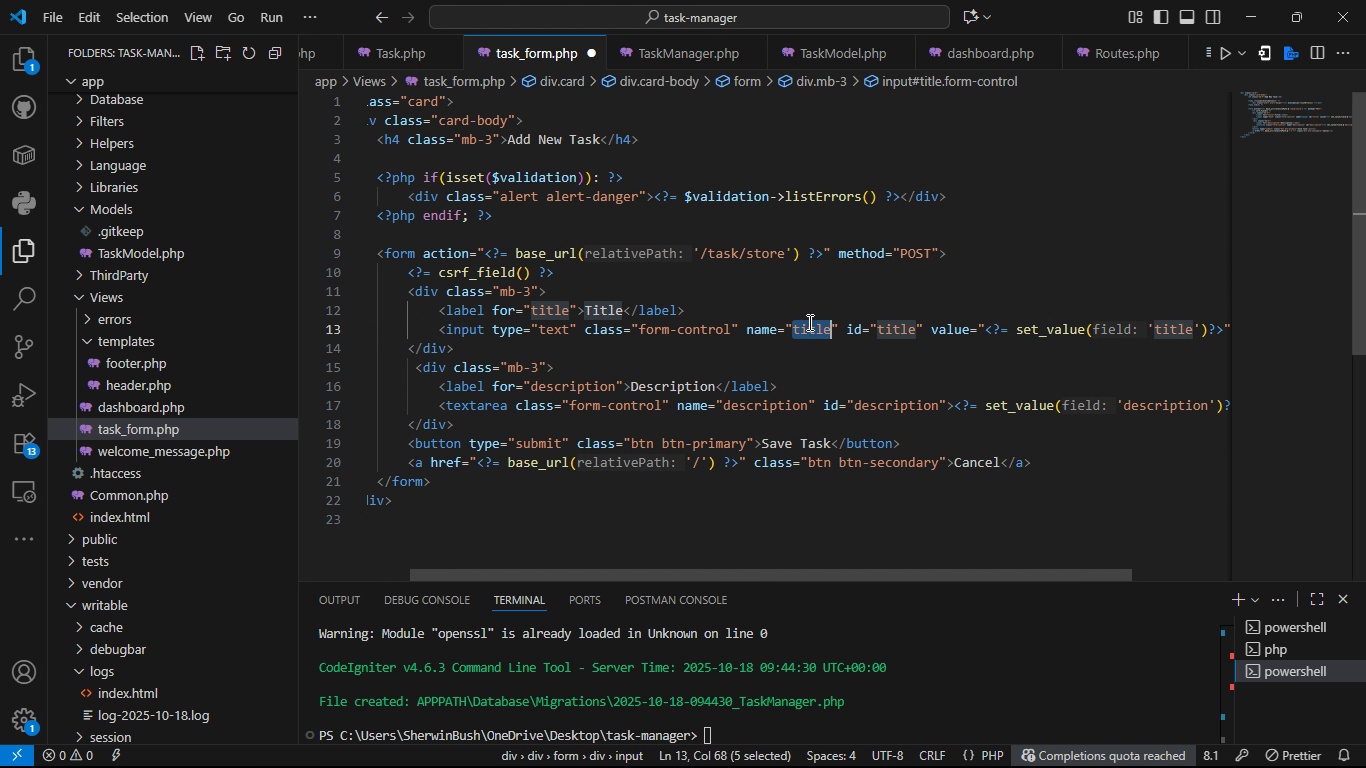 
key(Control+V)
 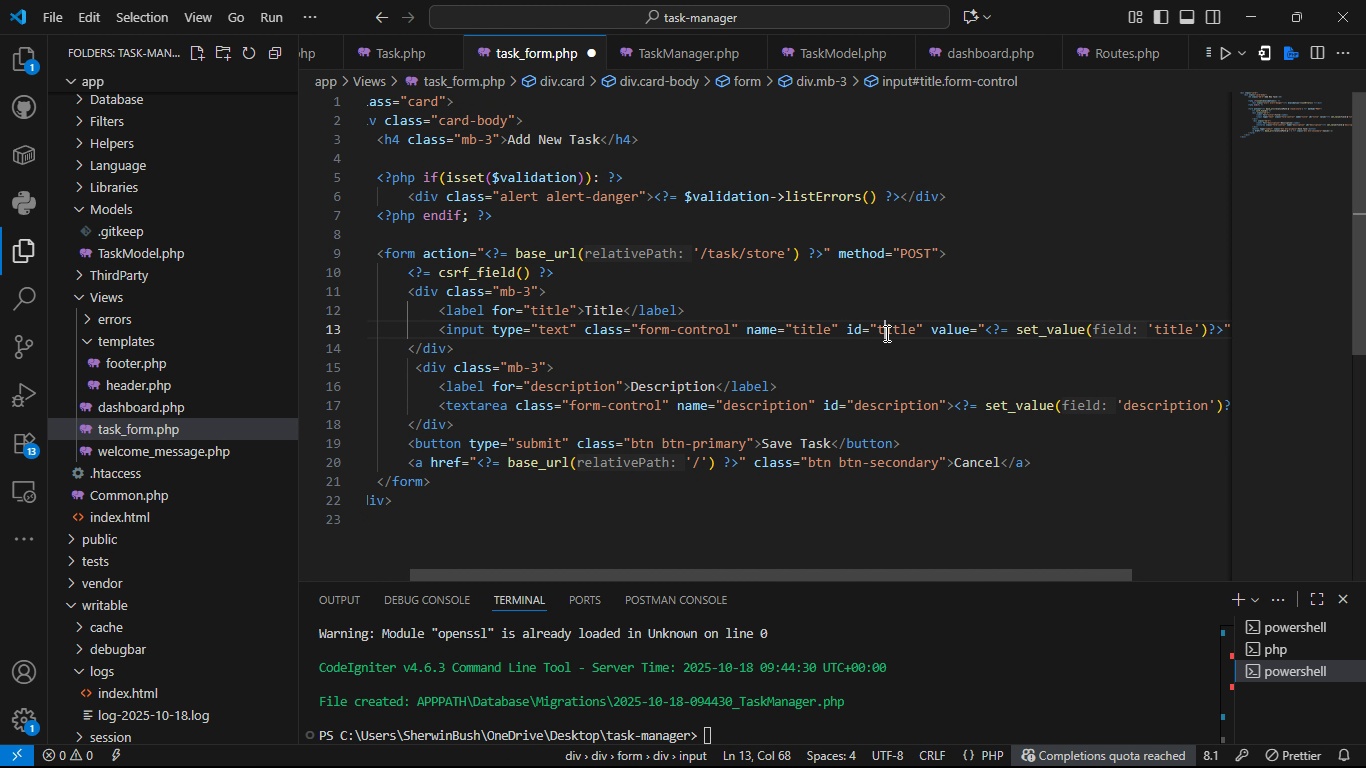 
left_click([885, 333])
 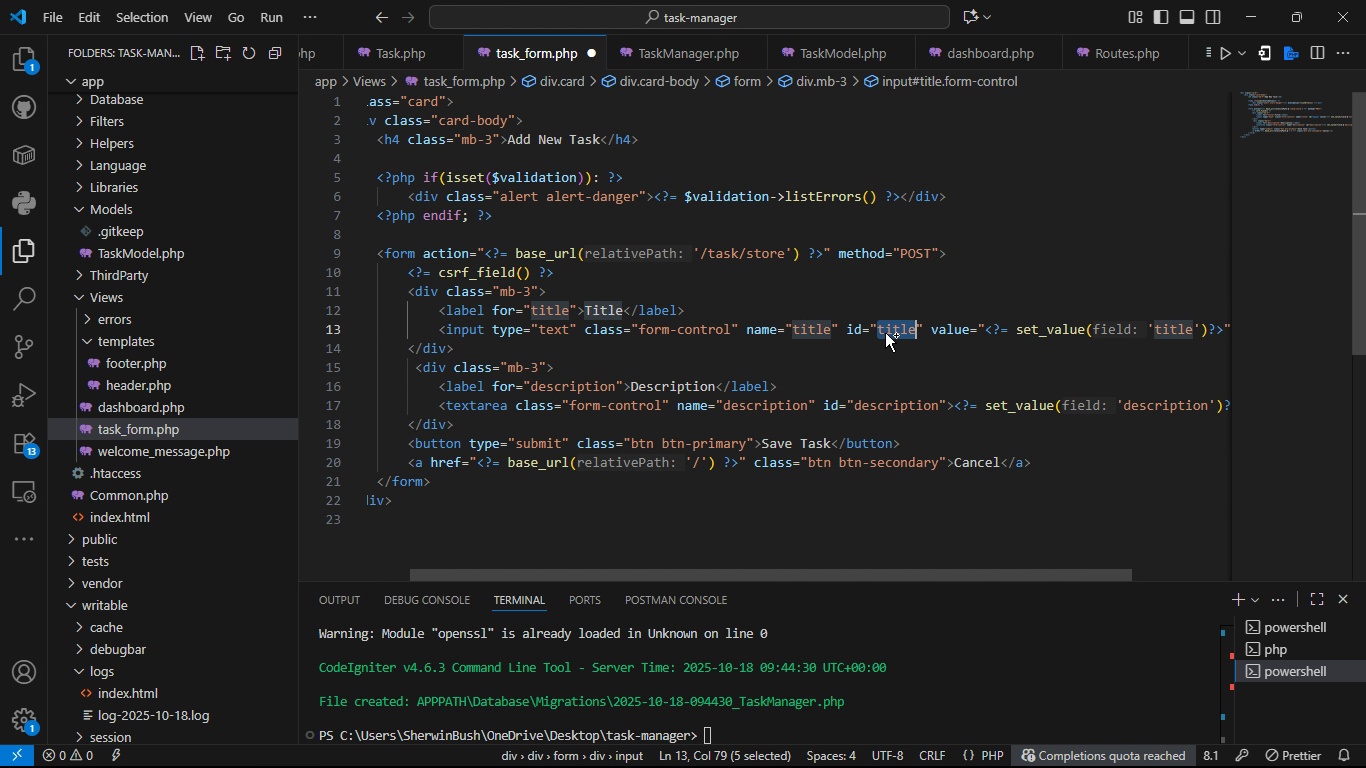 
double_click([885, 333])
 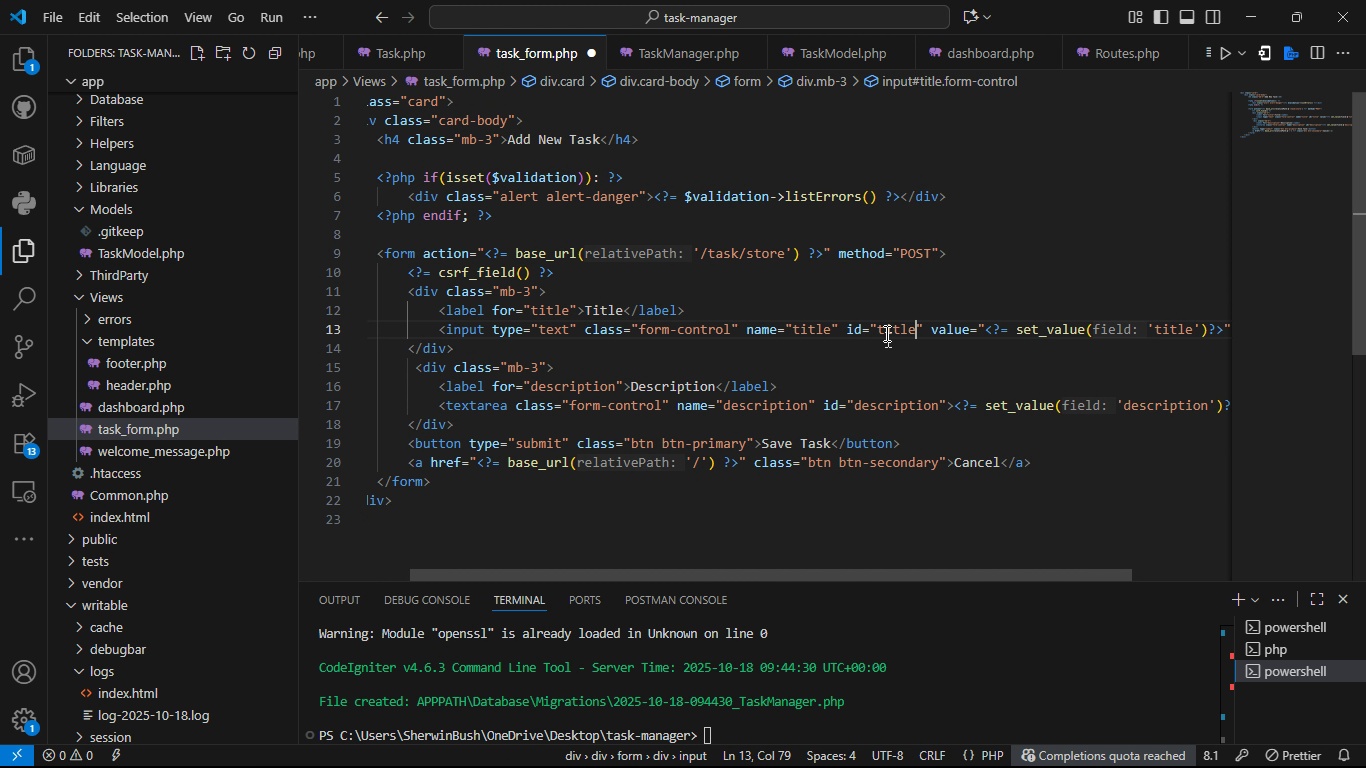 
key(Control+V)
 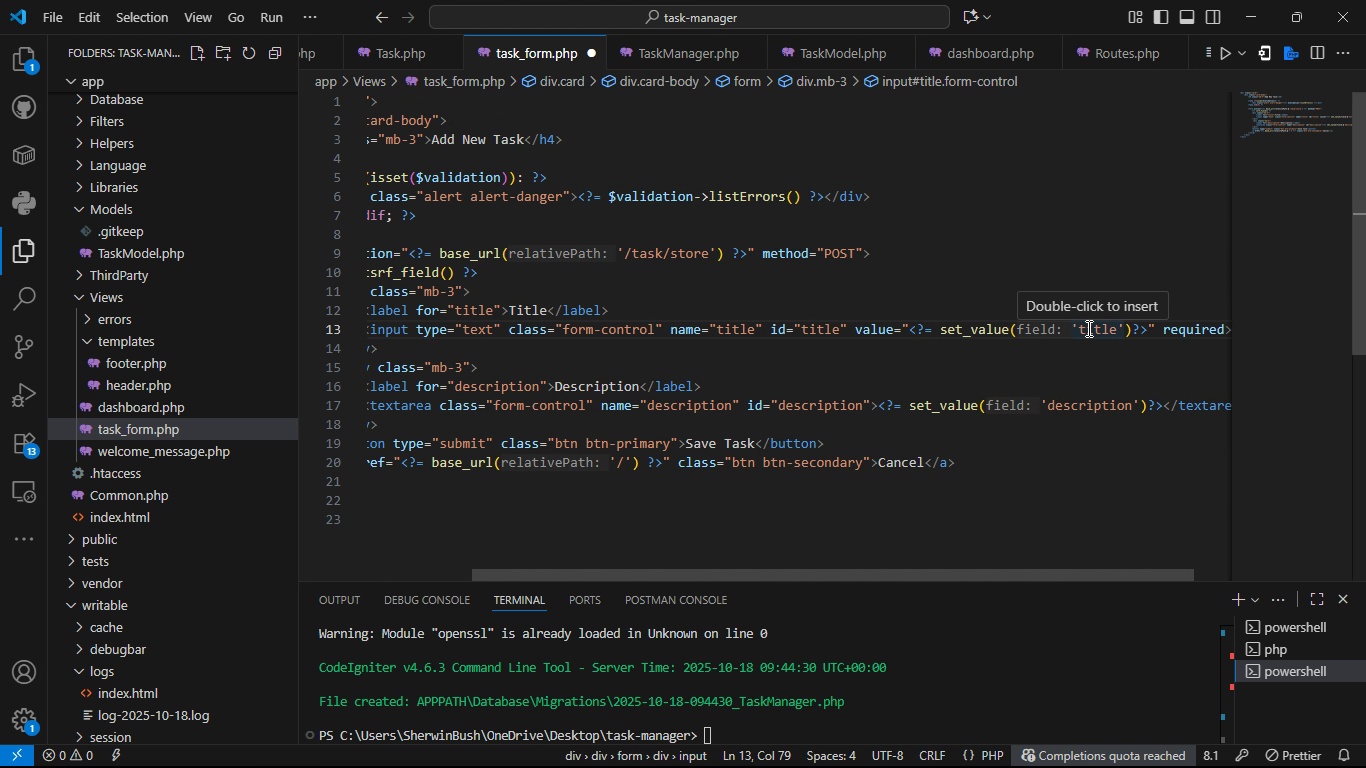 
left_click([1087, 328])
 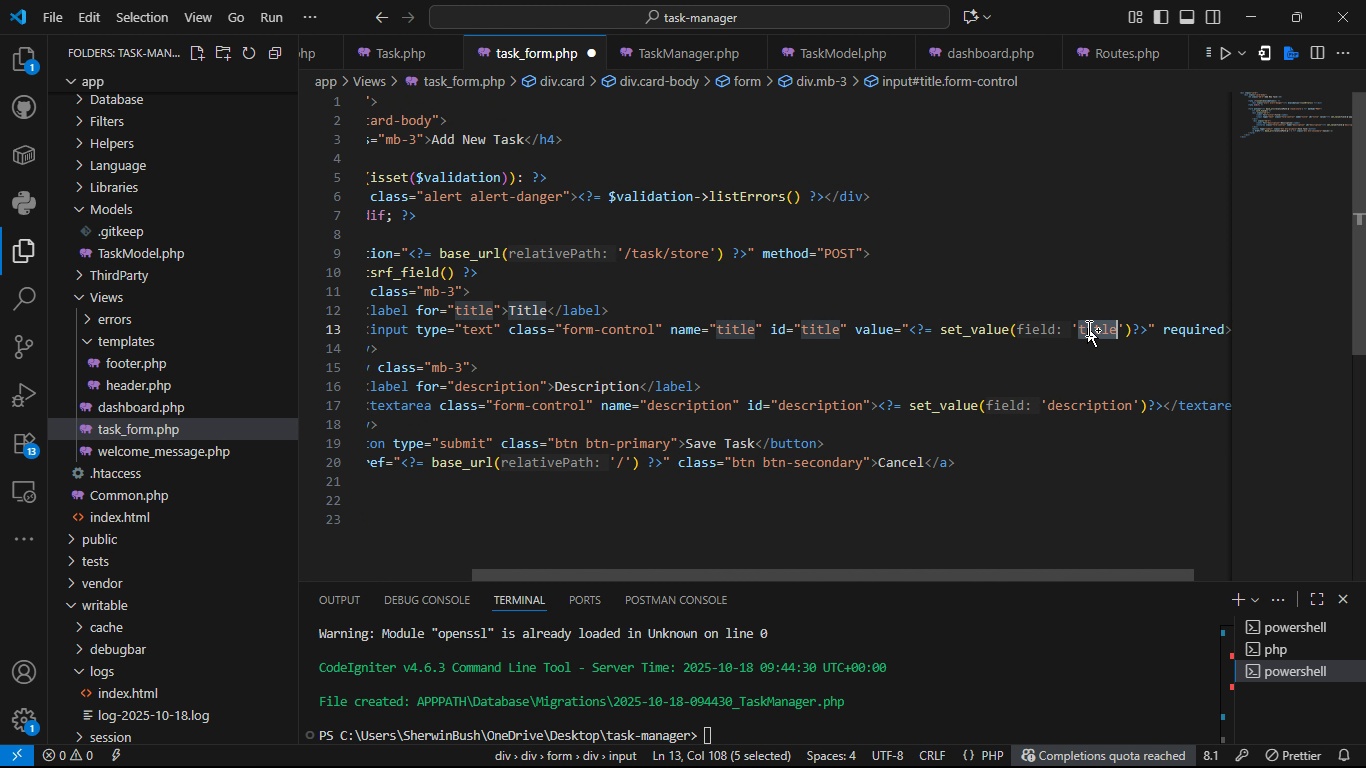 
double_click([1087, 328])
 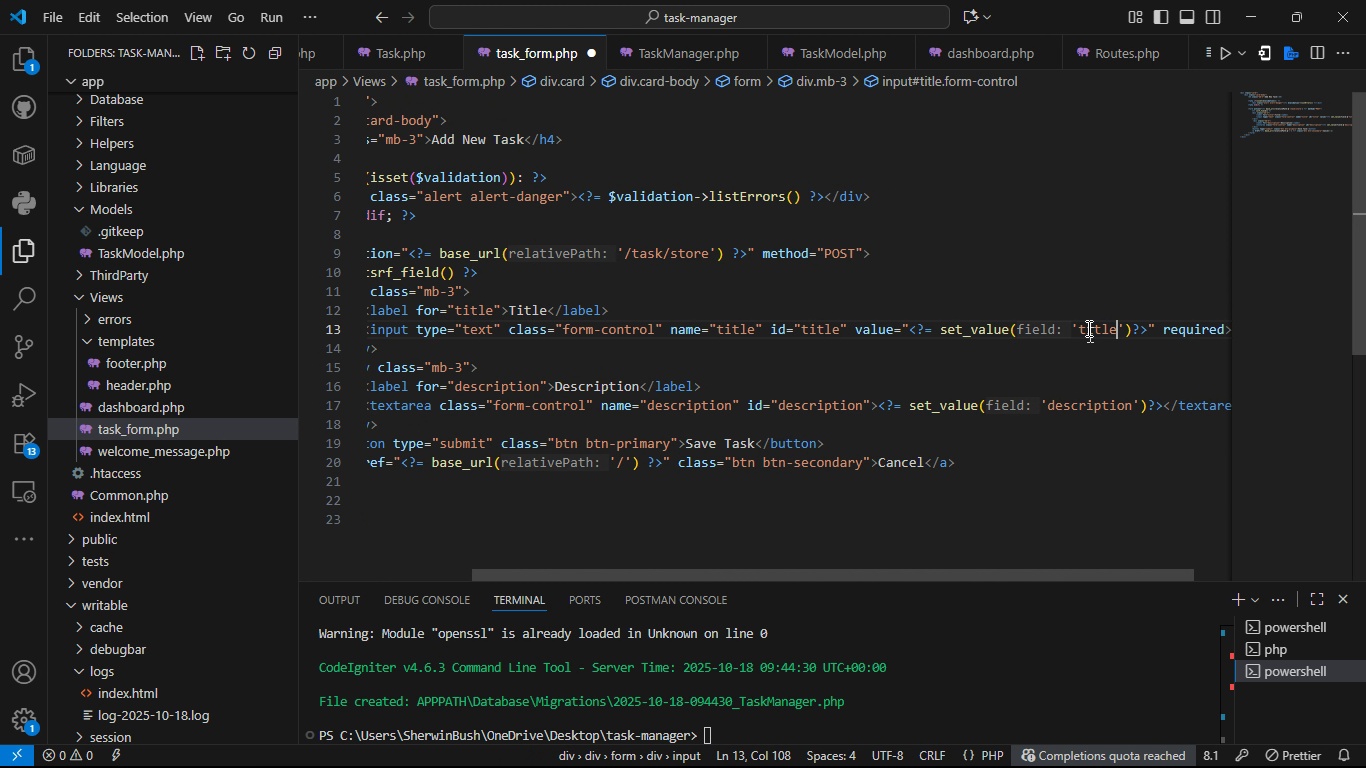 
key(Control+V)
 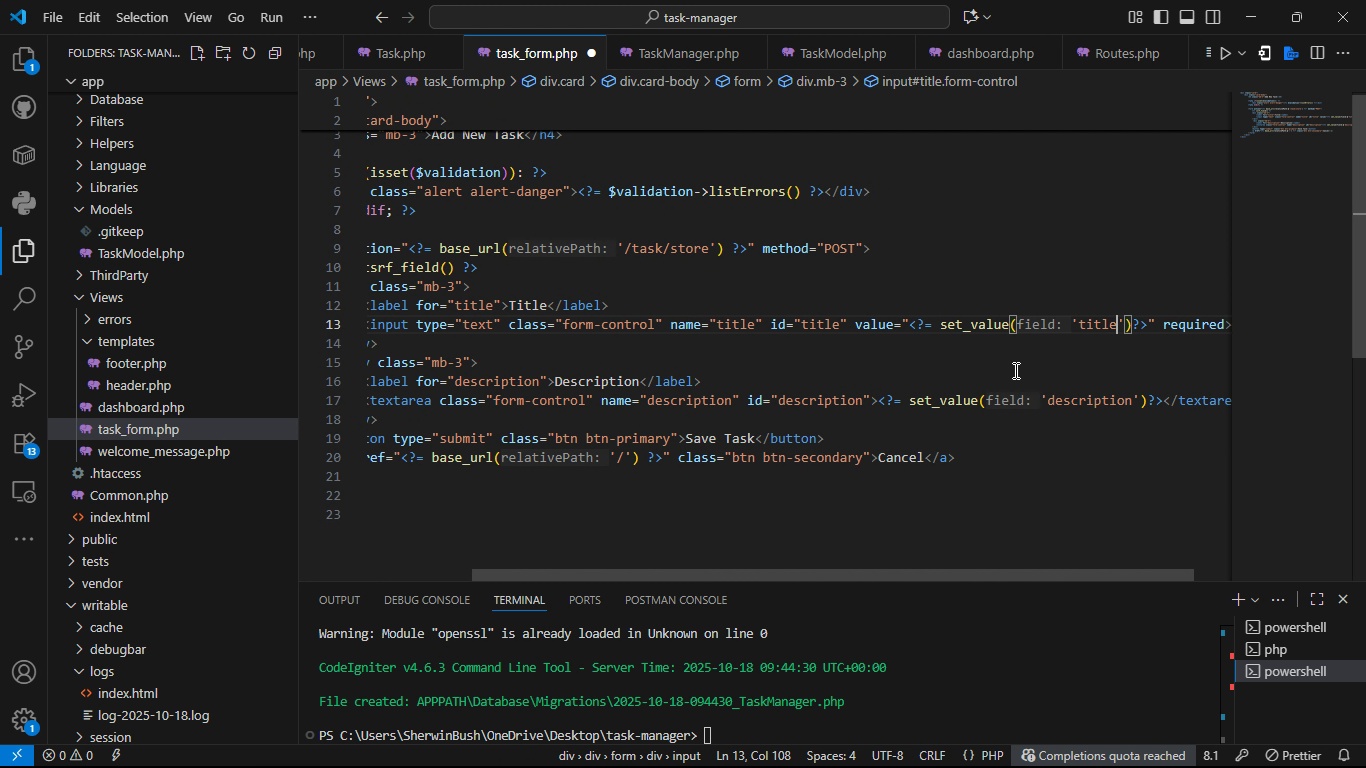 
key(Control+S)
 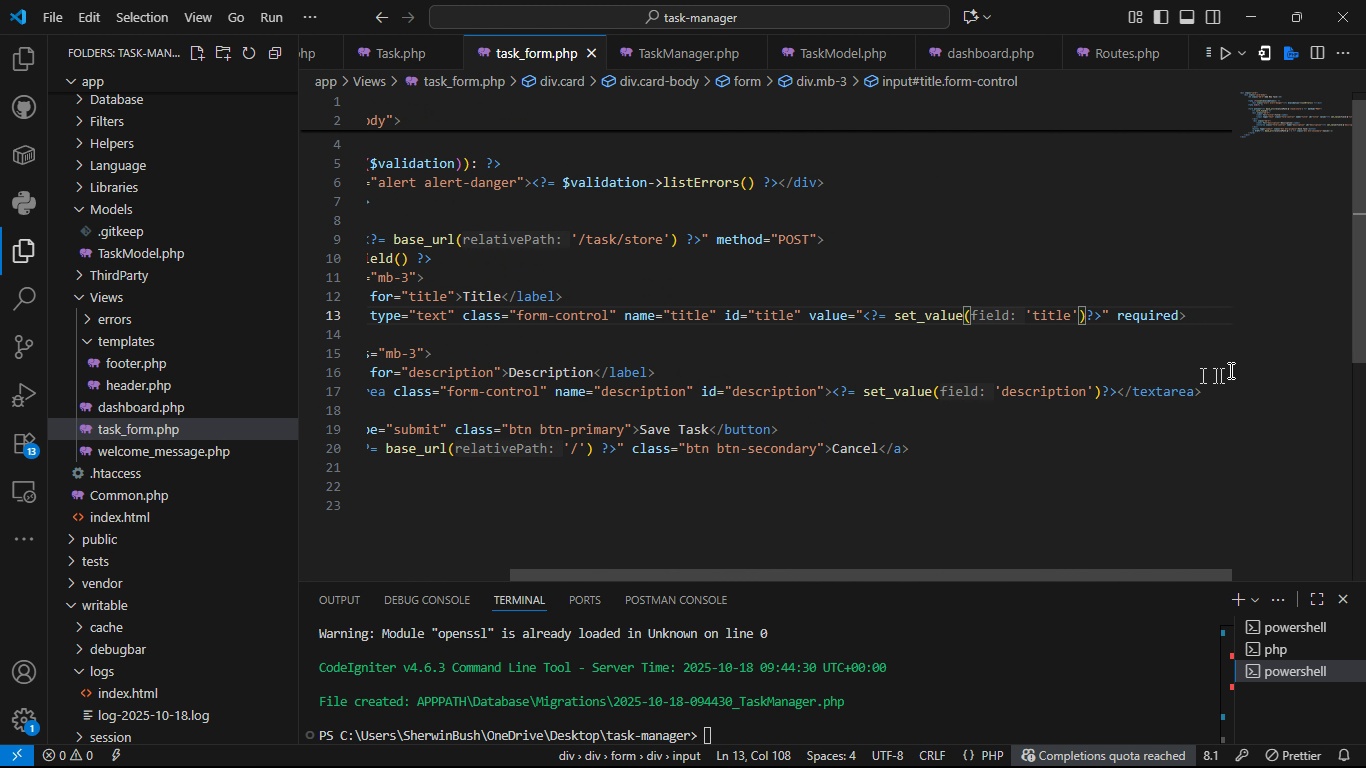 
wait(6.33)
 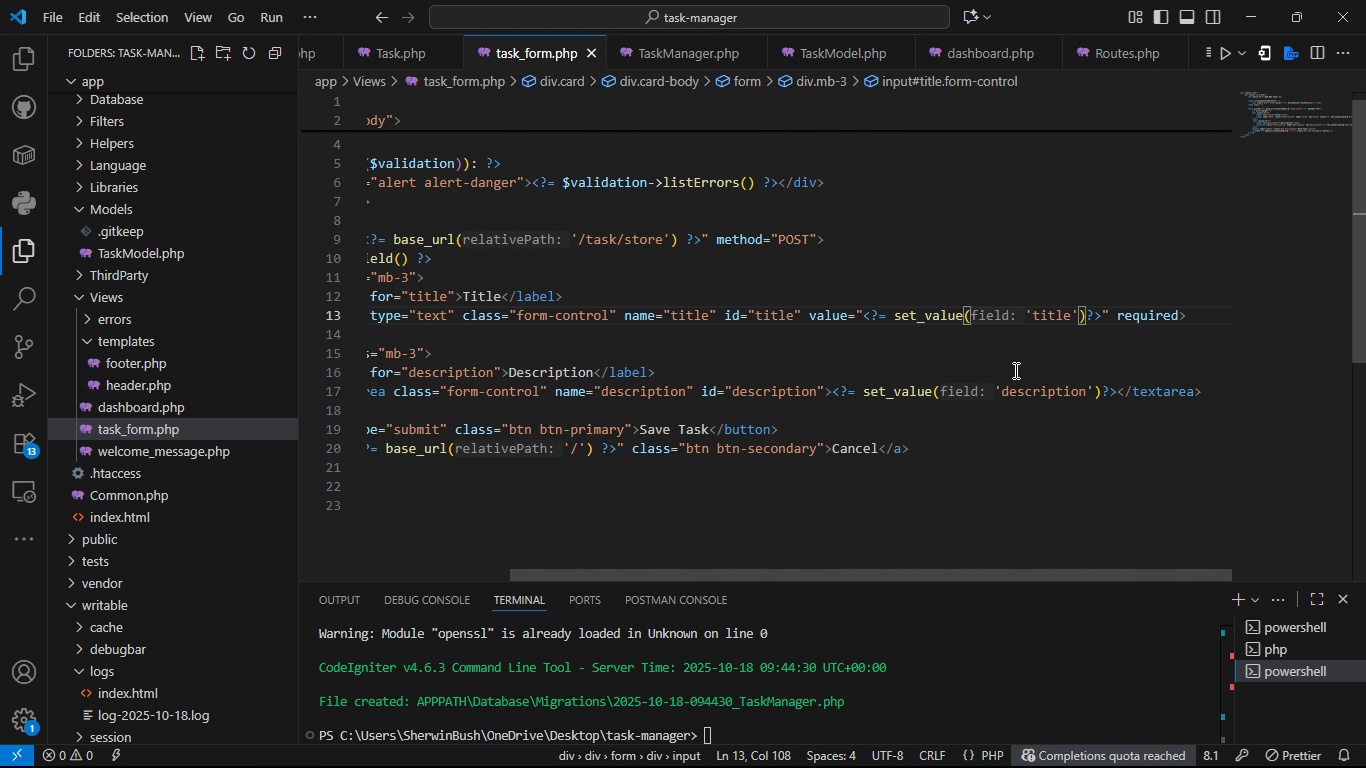 
left_click([1194, 319])
 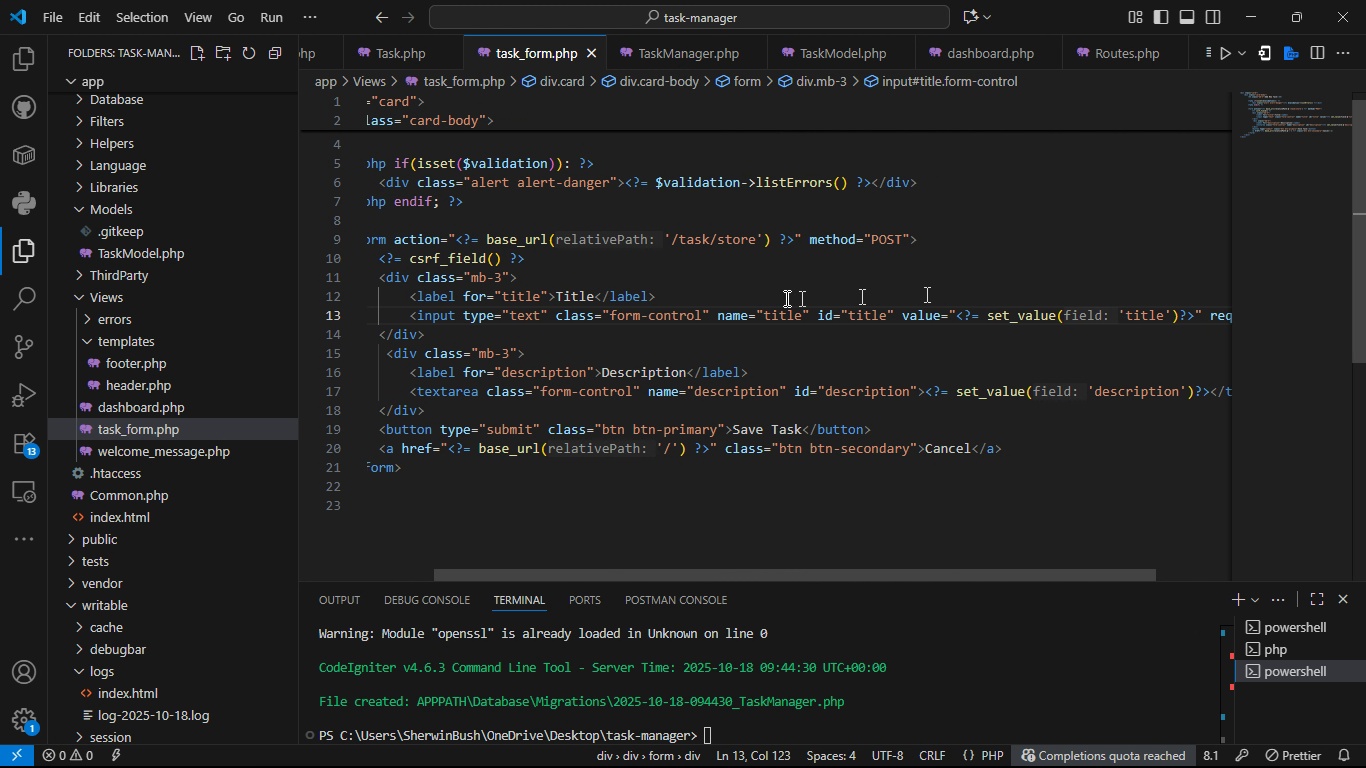 
key(Control+S)
 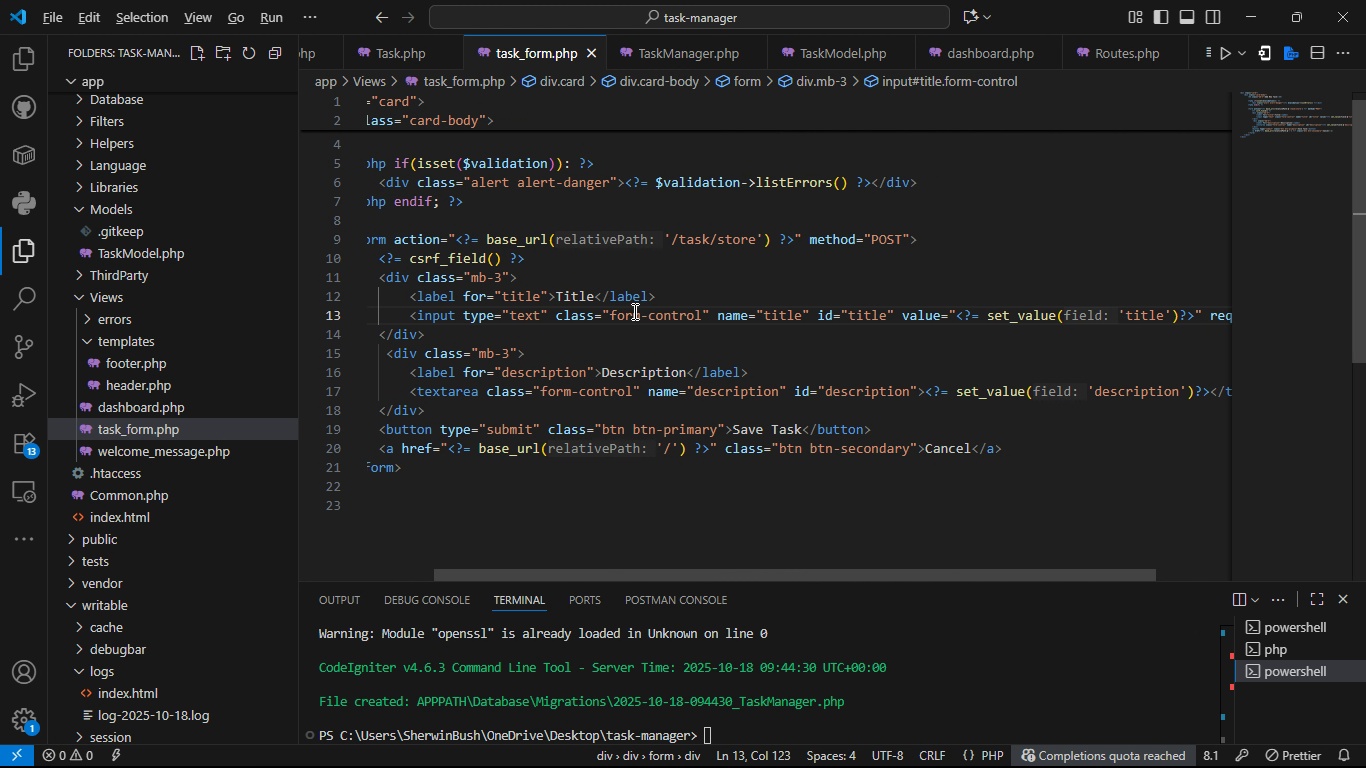 
key(Alt+Tab)
 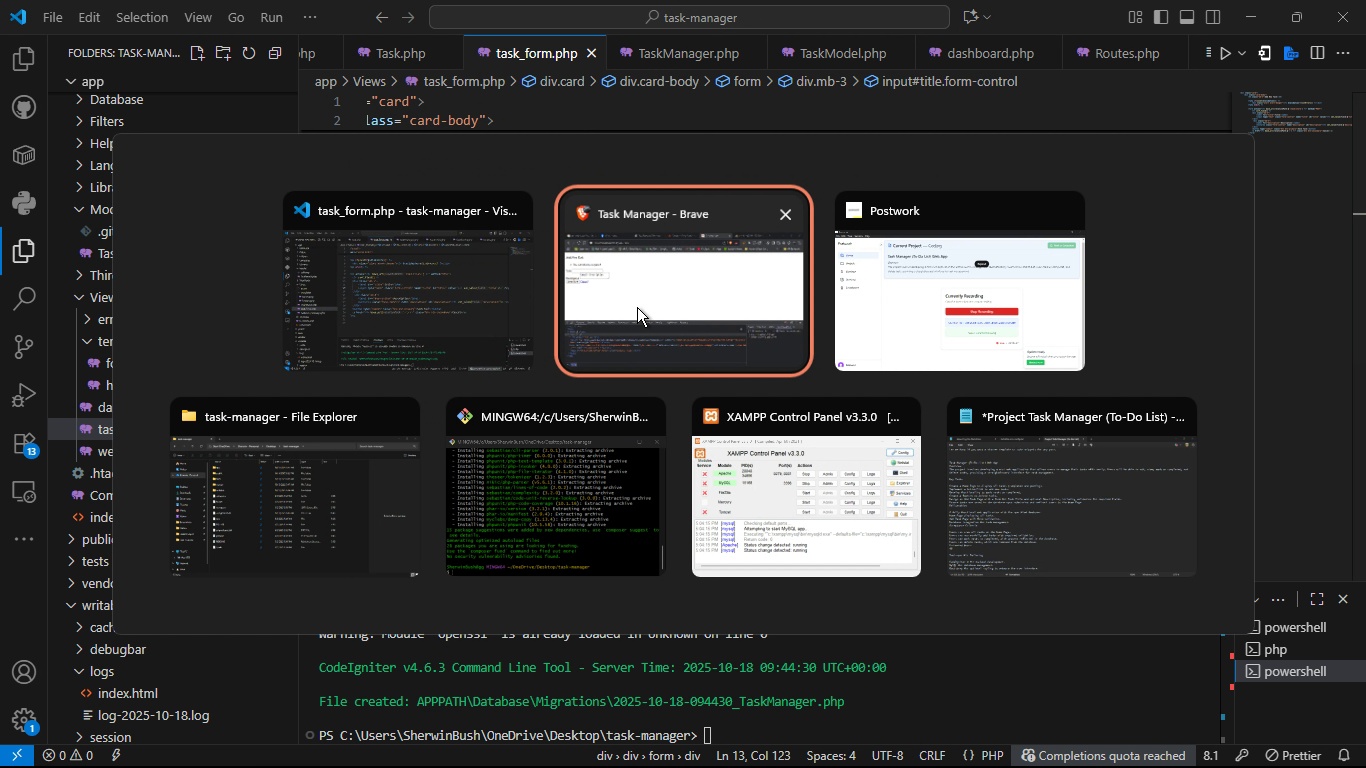 
left_click([637, 307])
 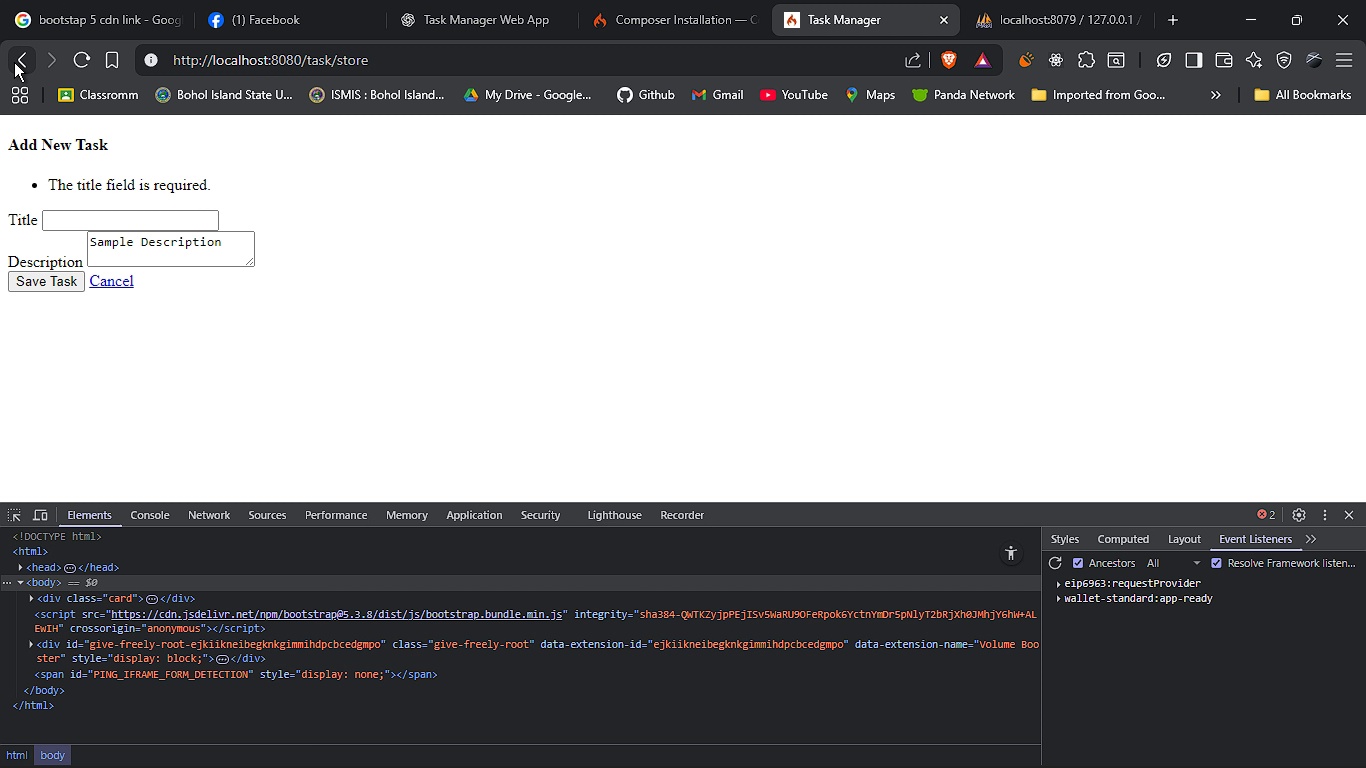 
left_click([14, 62])
 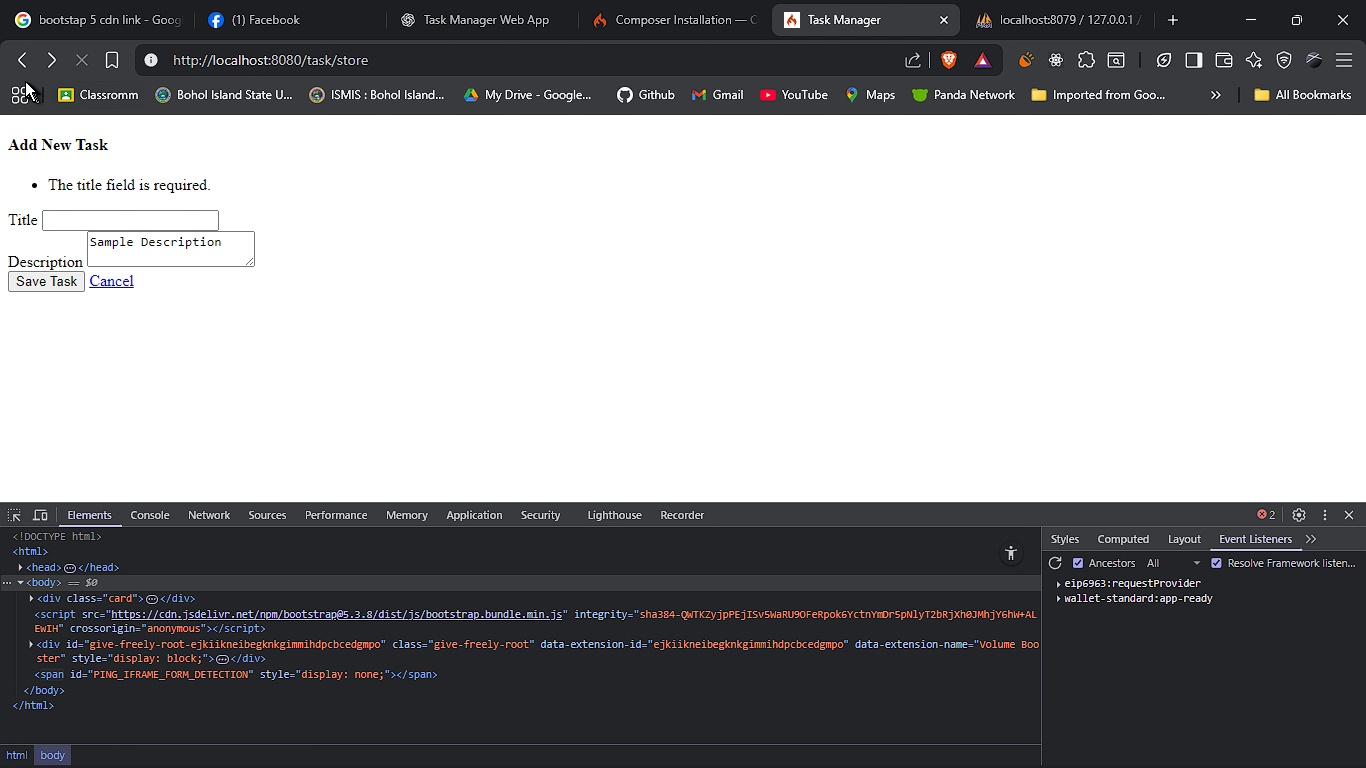 
left_click([18, 58])
 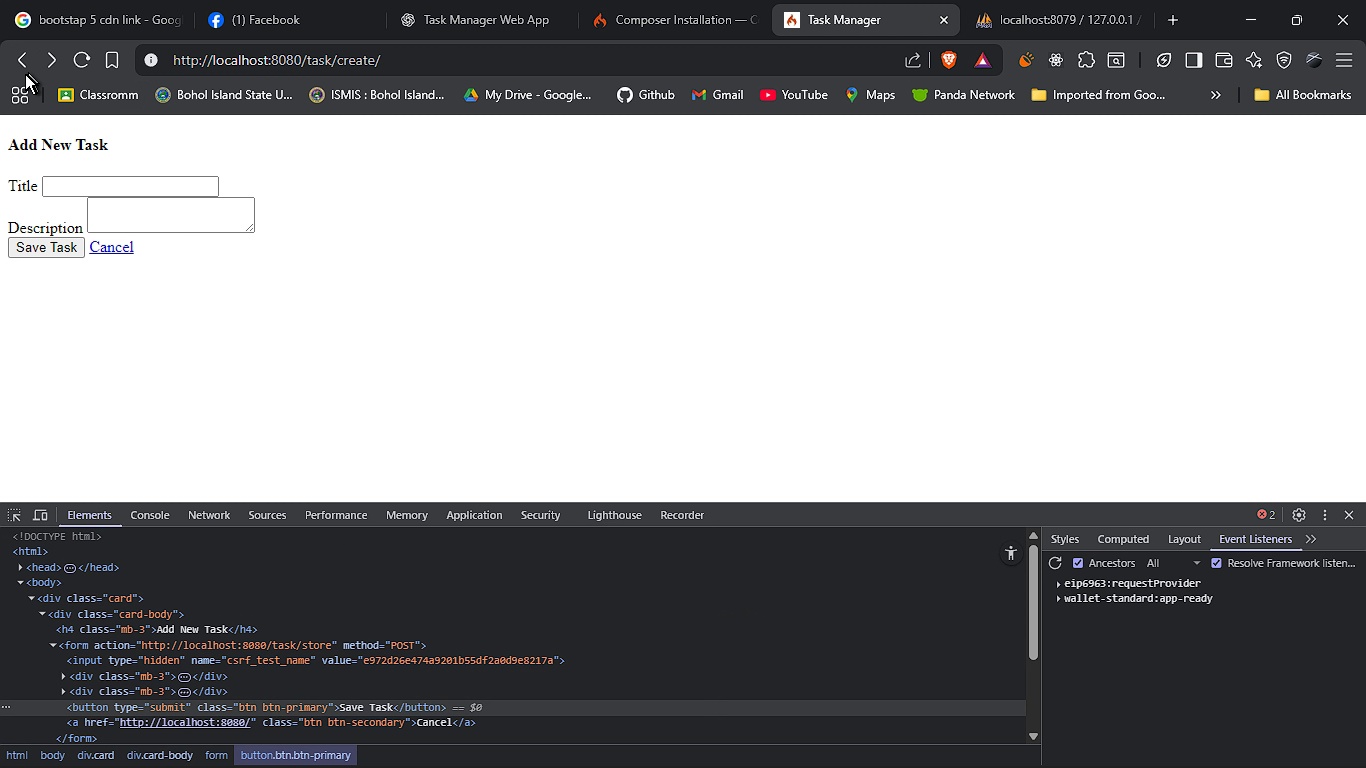 
left_click([19, 68])
 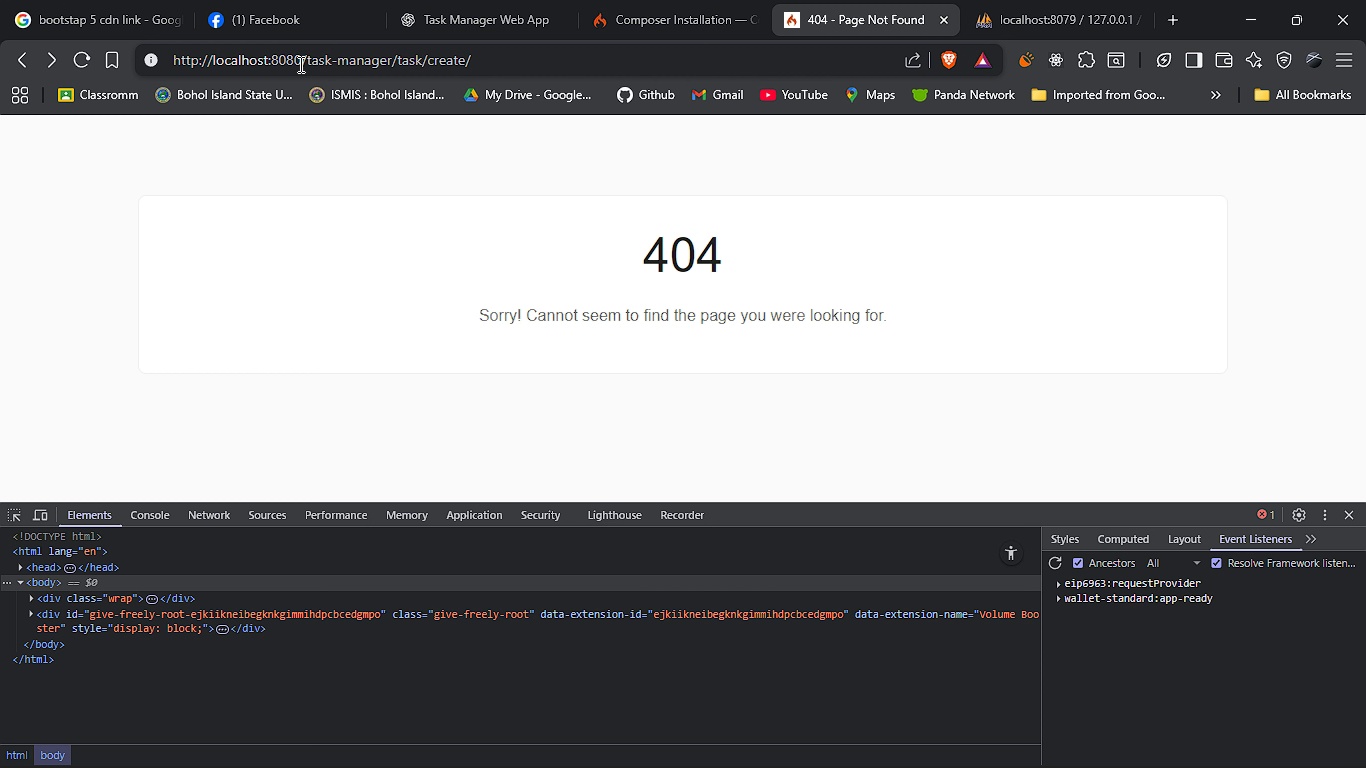 
left_click_drag(start_coordinate=[306, 63], to_coordinate=[506, 59])
 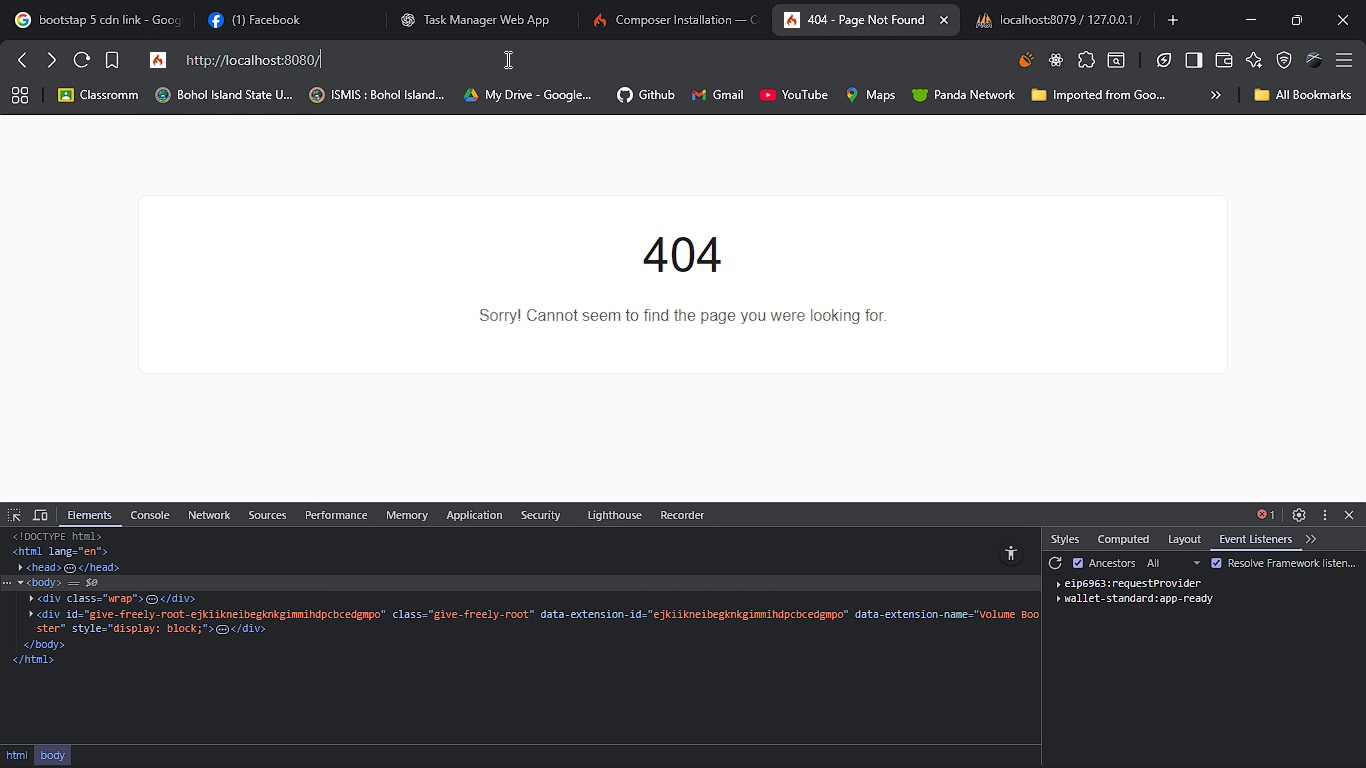 
key(Backspace)
 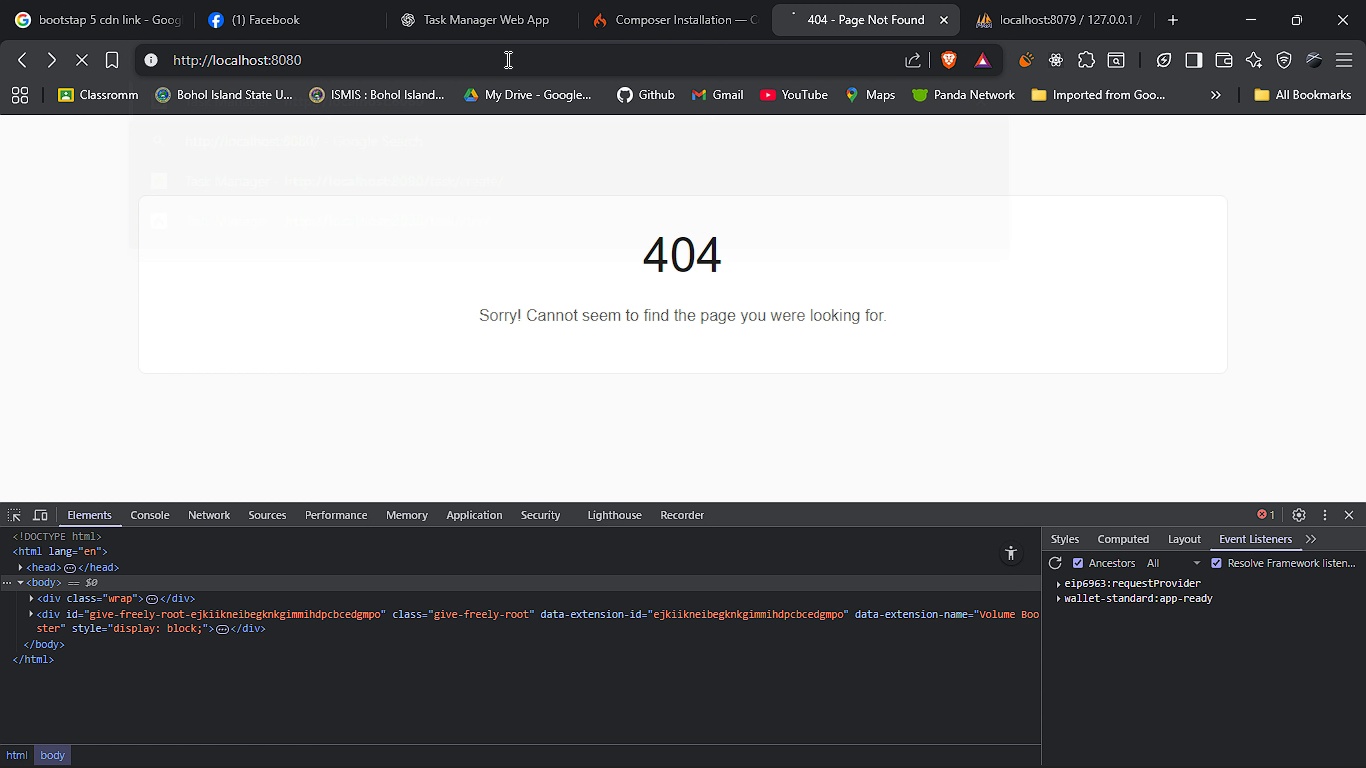 
key(Enter)
 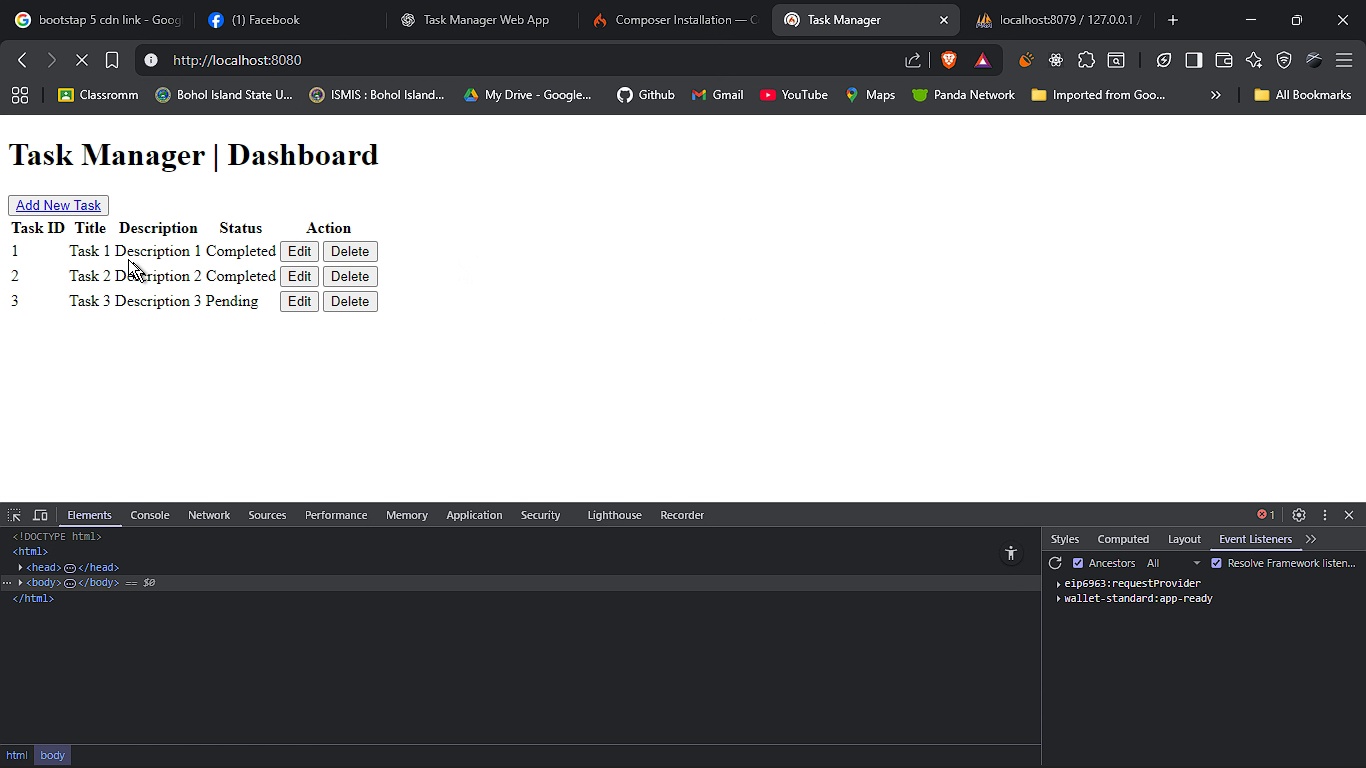 
left_click([64, 203])
 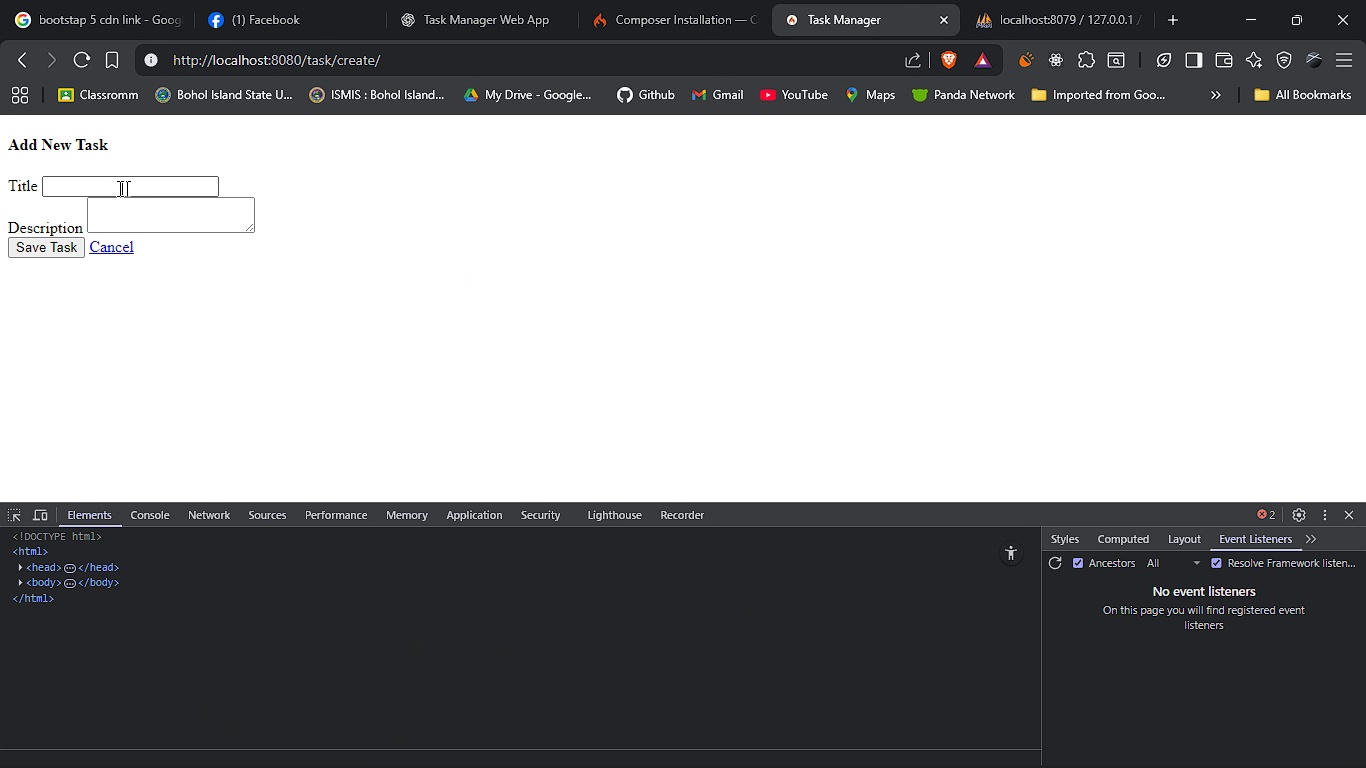 
left_click([110, 188])
 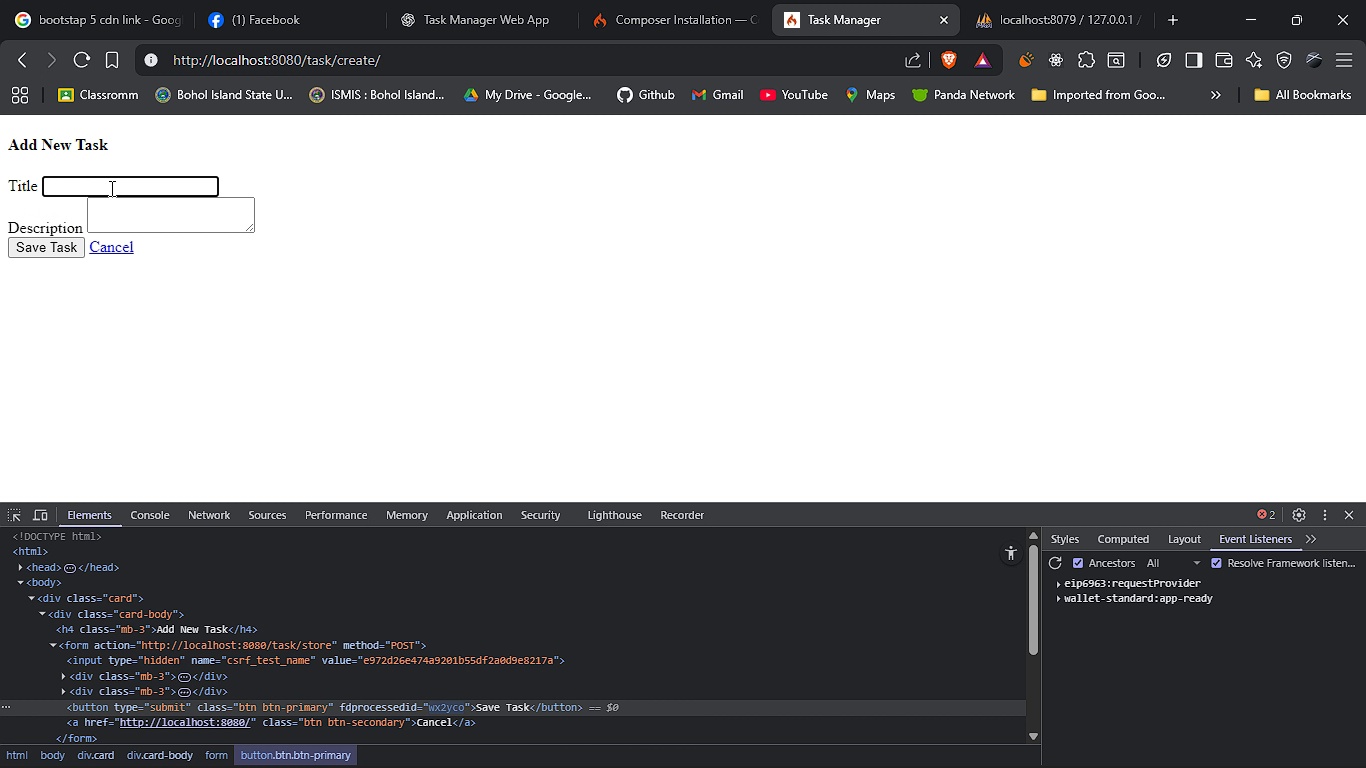 
type(Sample ts)
key(Backspace)
type(A)
key(Backspace)
type(ask 1)
 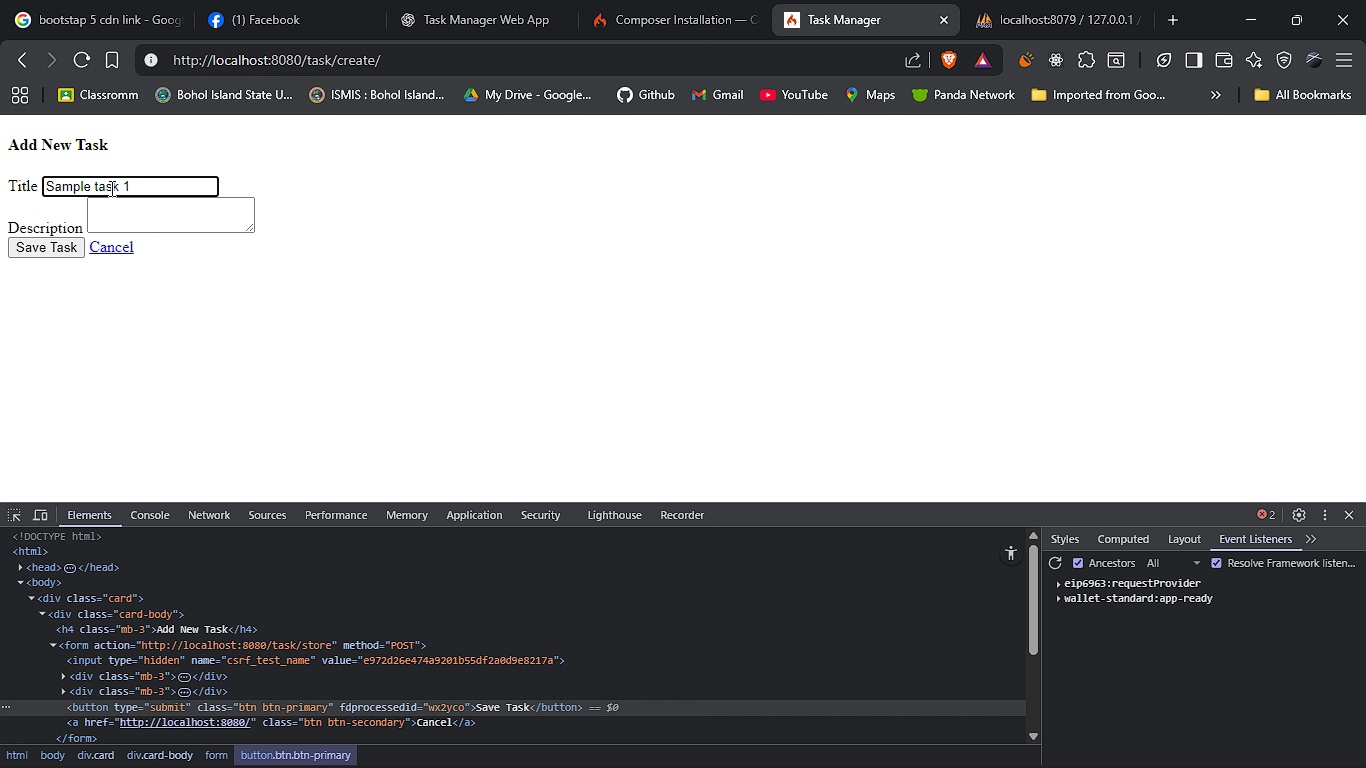 
left_click([125, 210])
 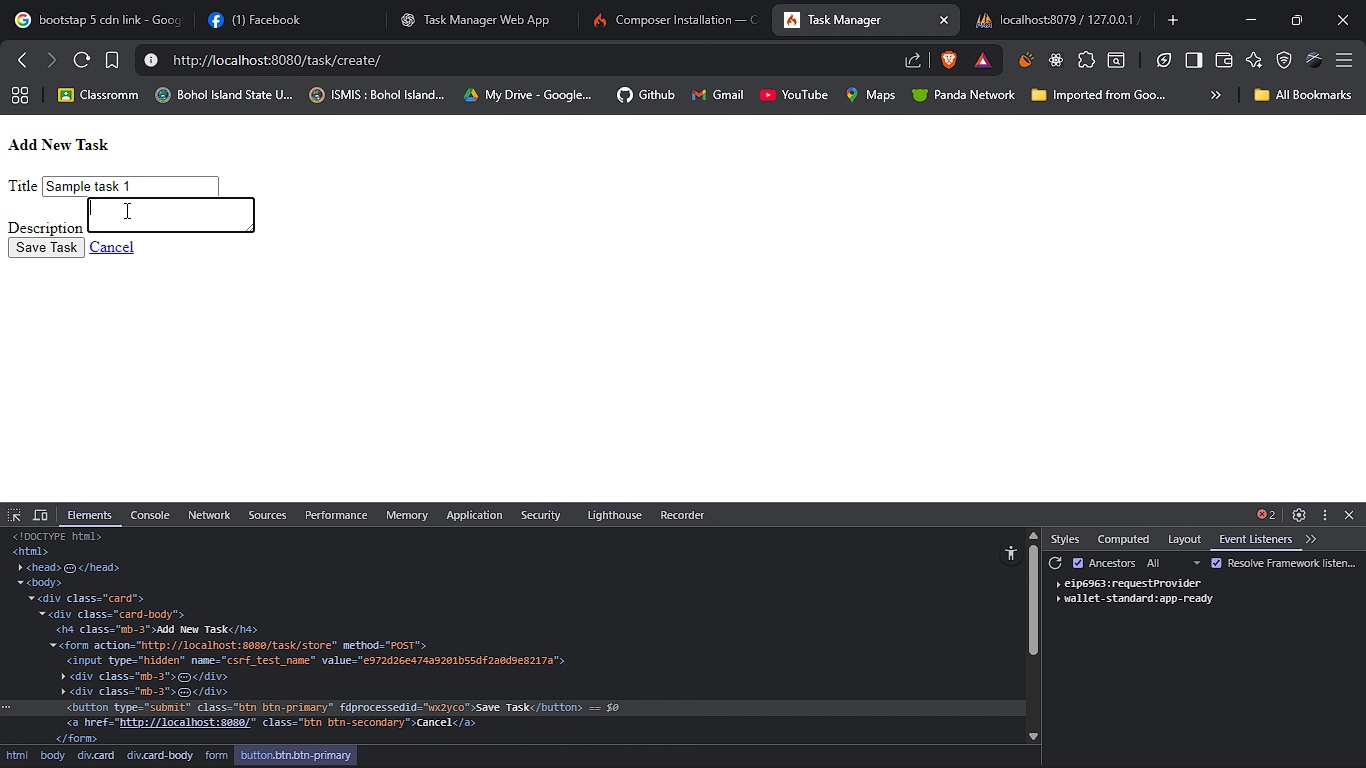 
type(Desc)
key(Backspace)
key(Backspace)
key(Backspace)
type(Sample Description)
 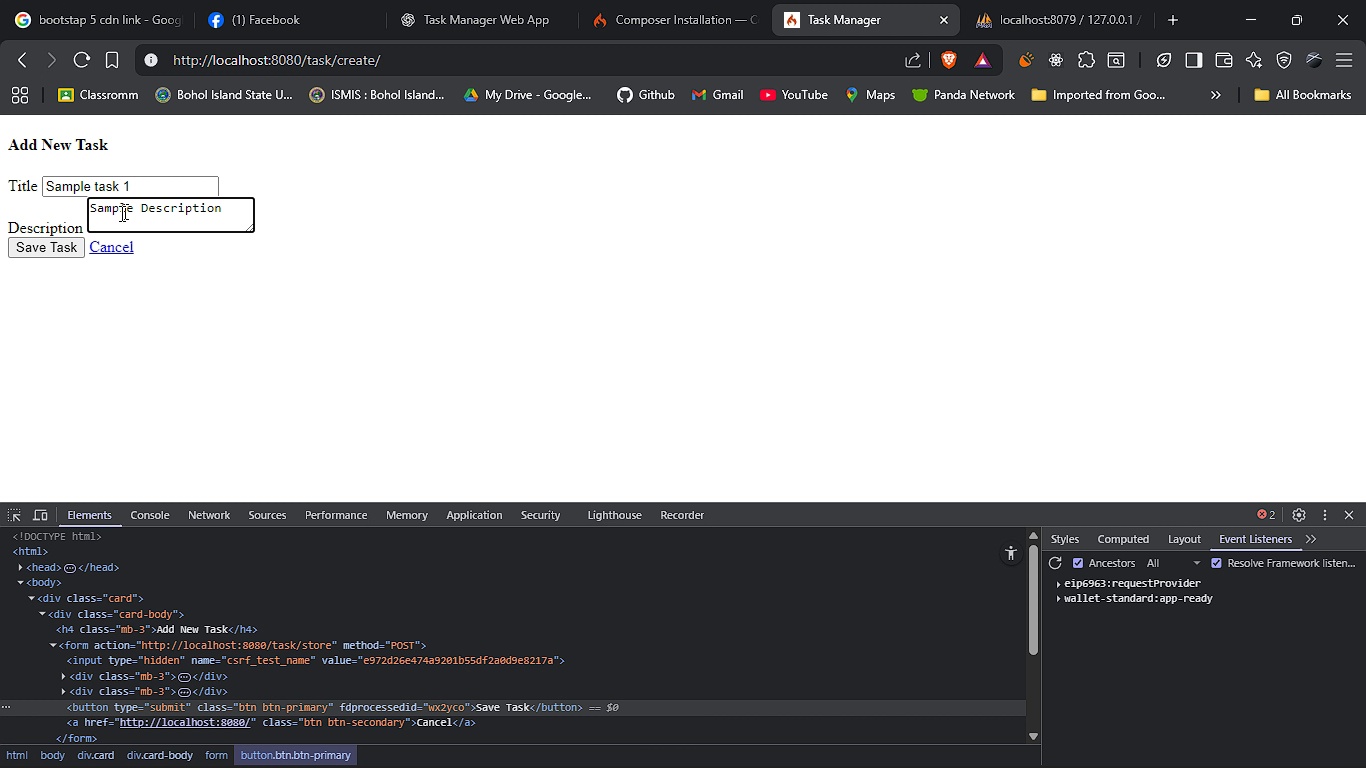 
left_click([50, 248])
 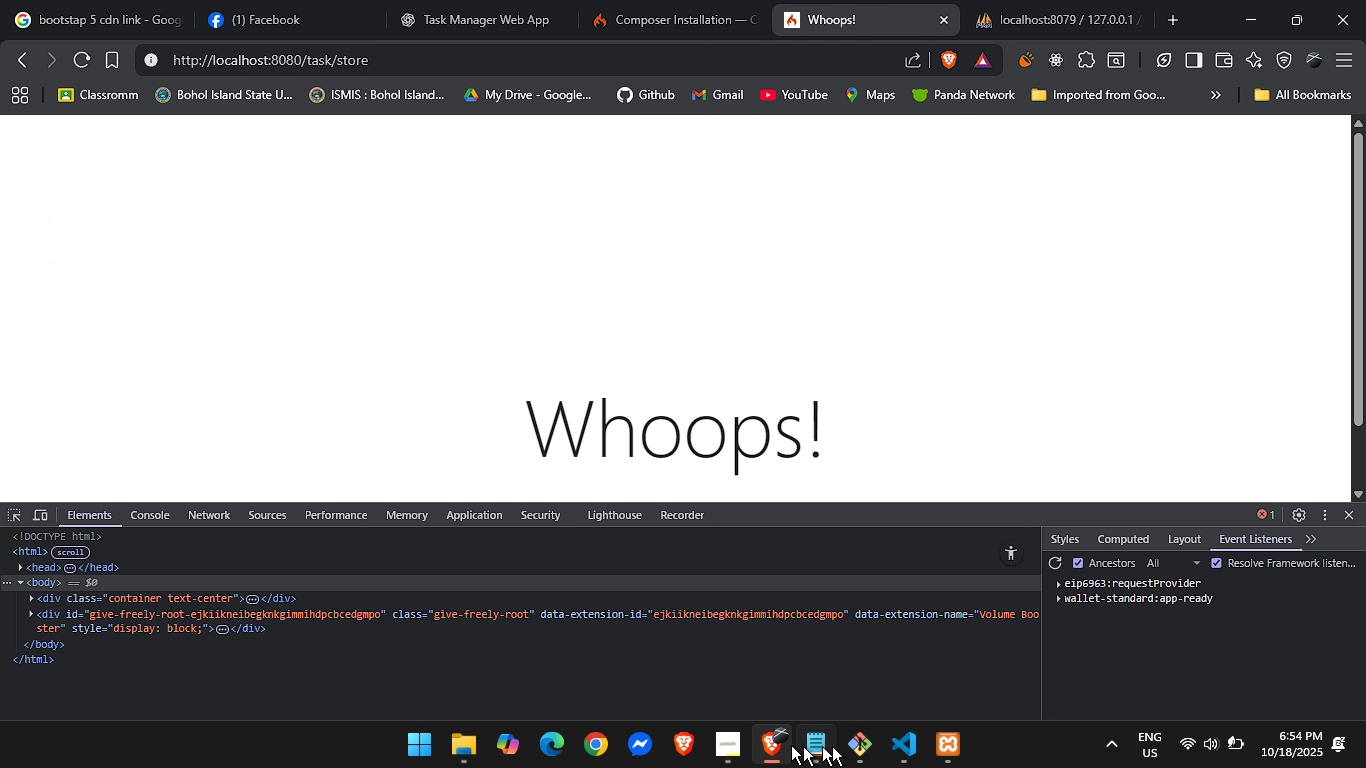 
left_click([897, 751])
 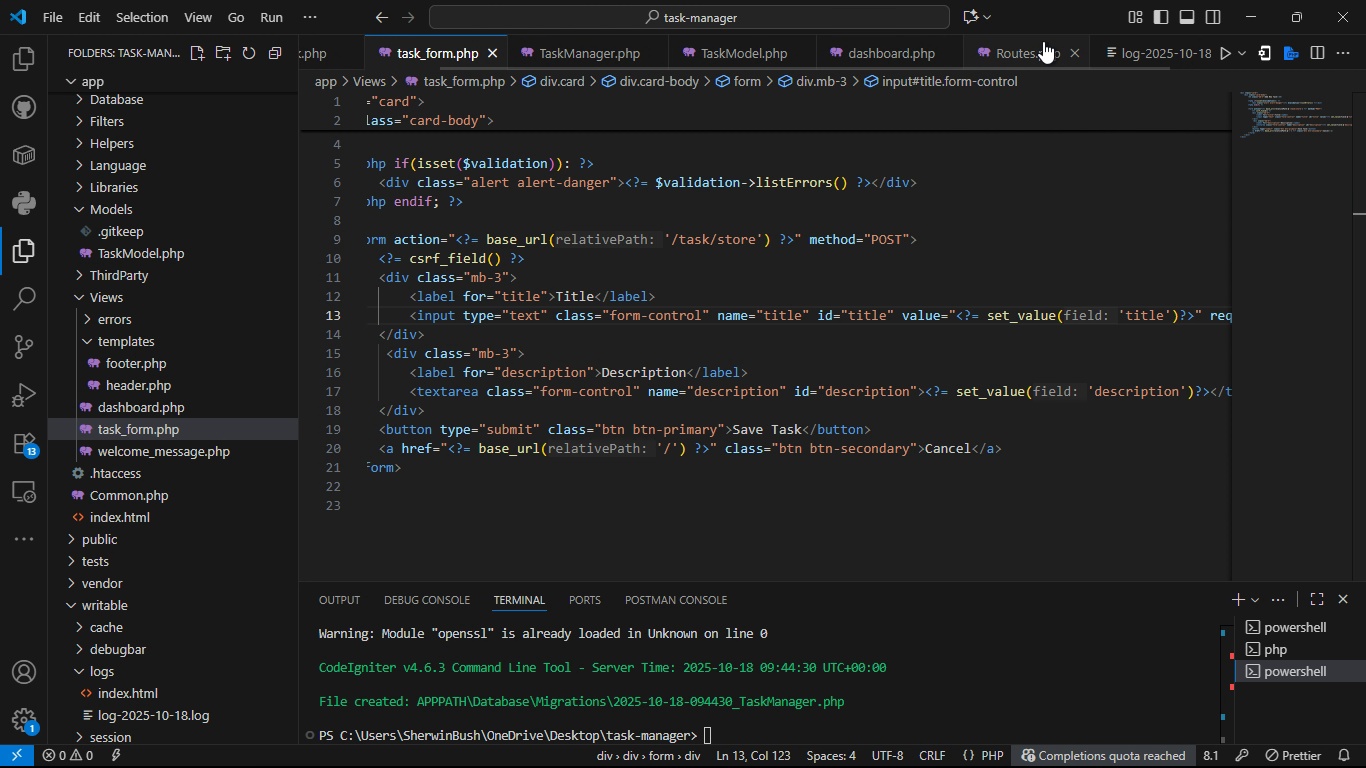 
left_click([1127, 52])
 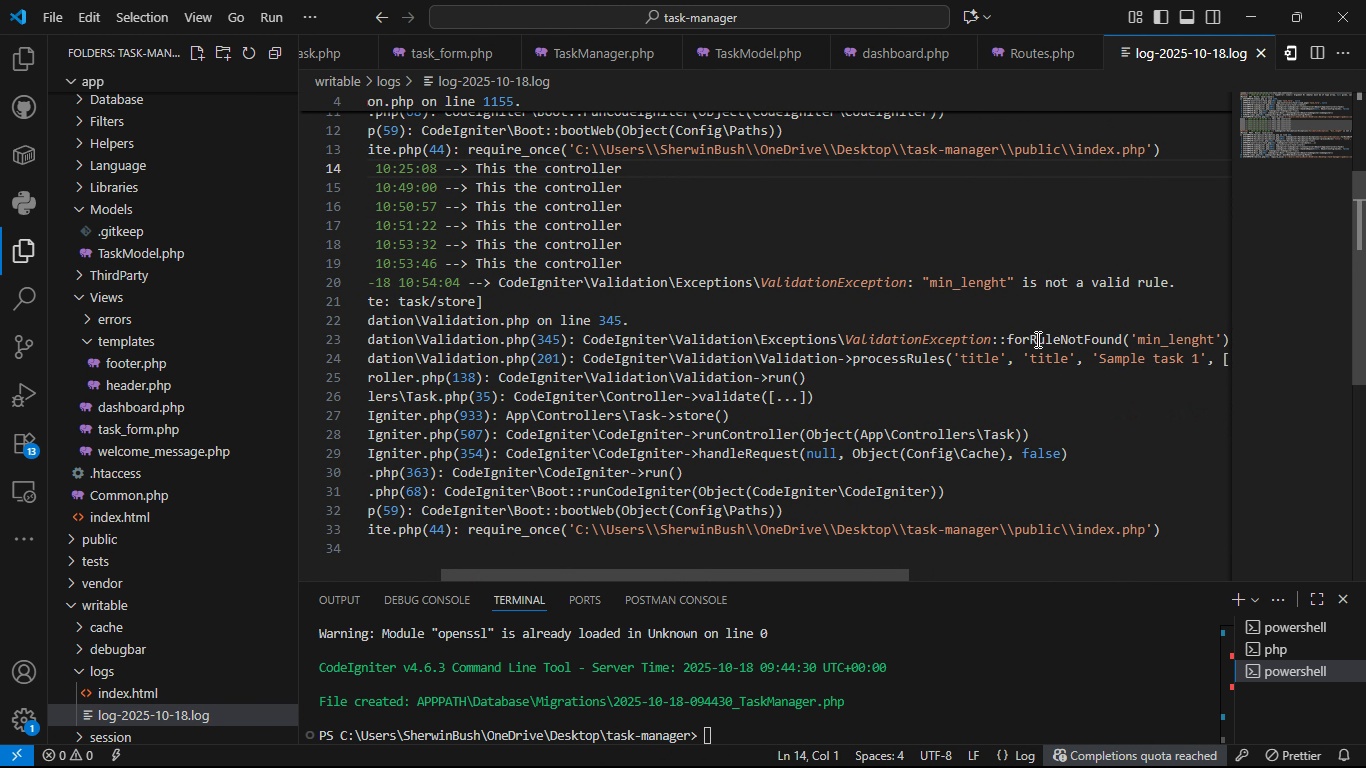 
wait(6.36)
 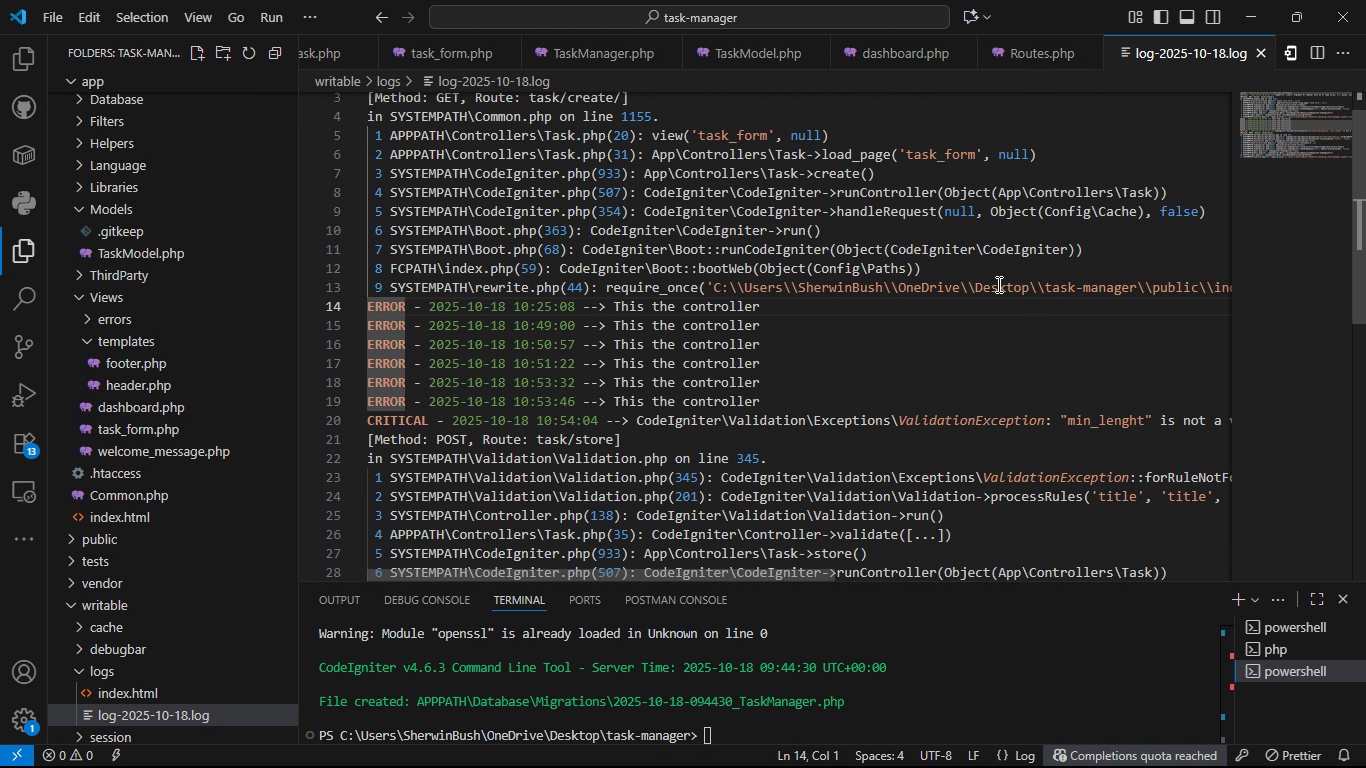 
key(Alt+AltLeft)
 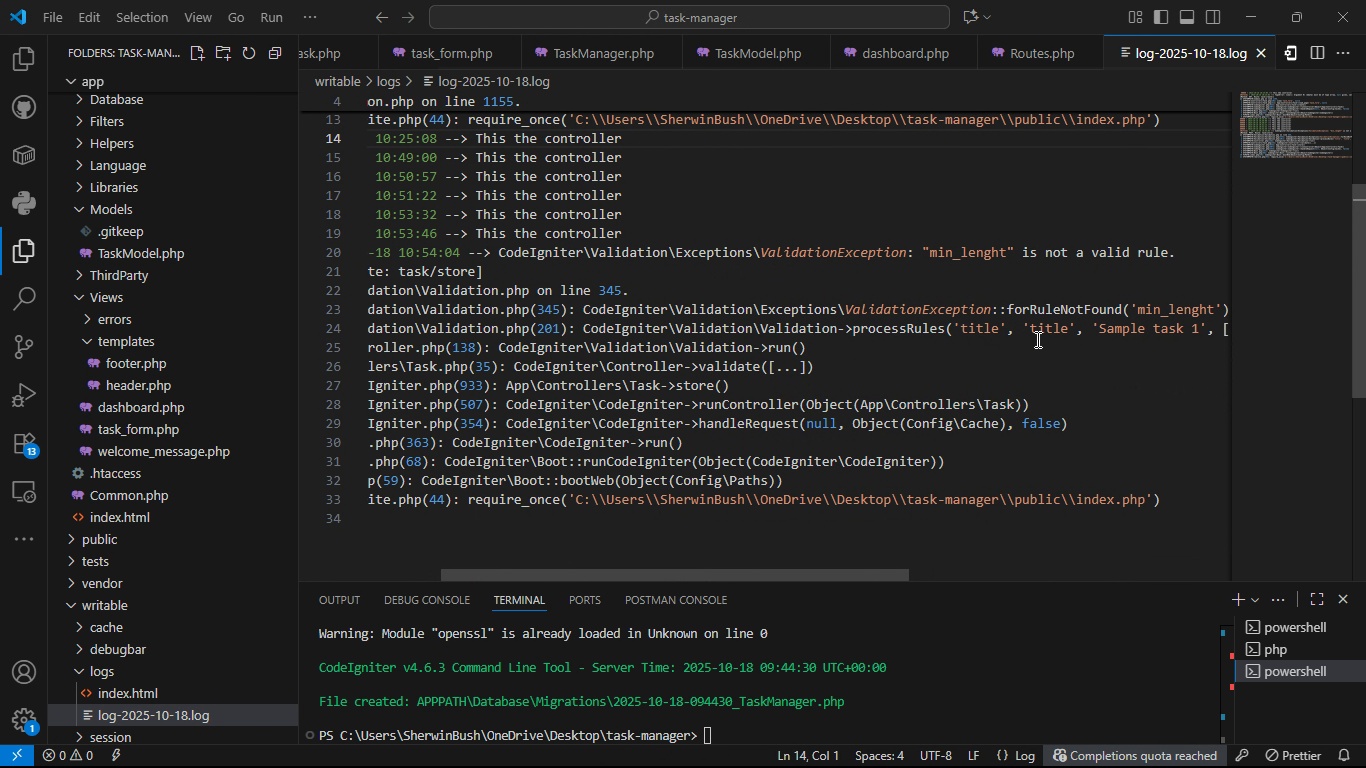 
key(Alt+Tab)
 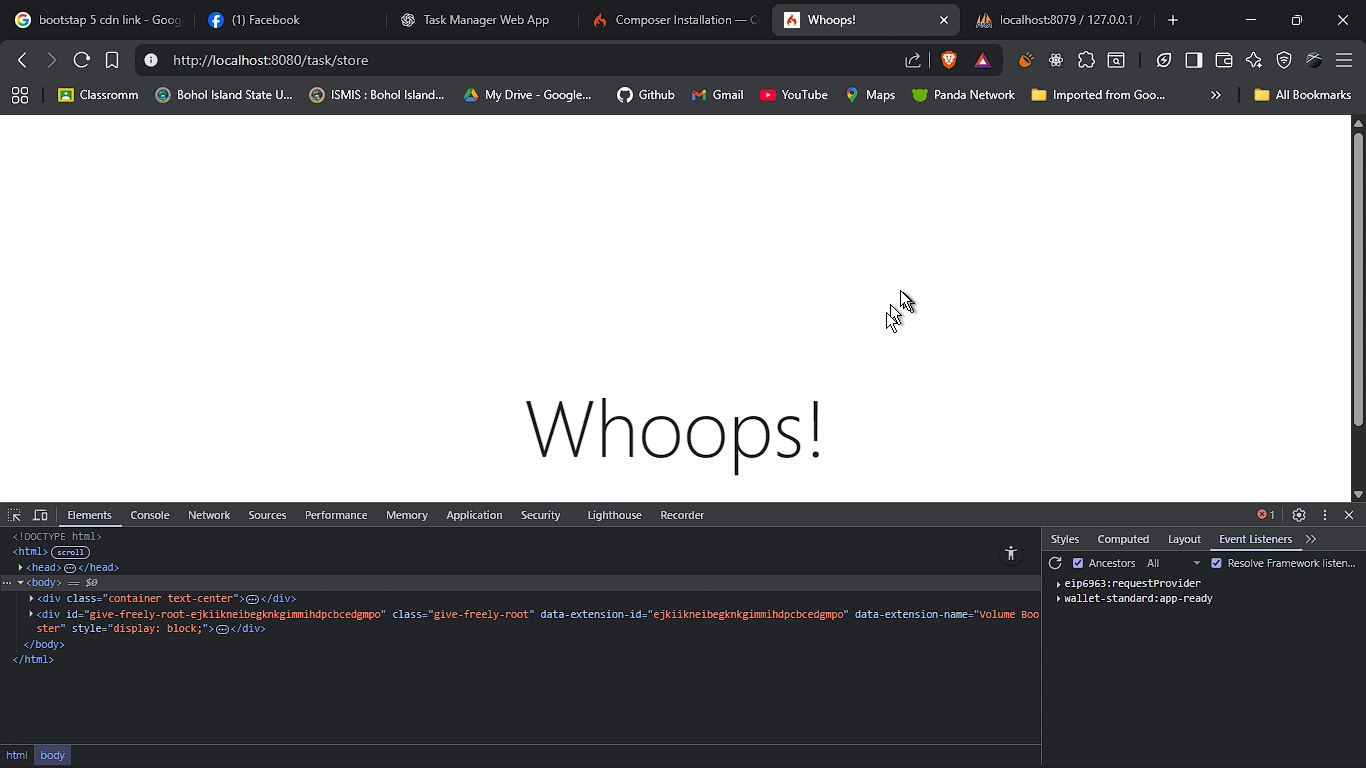 
key(Alt+AltLeft)
 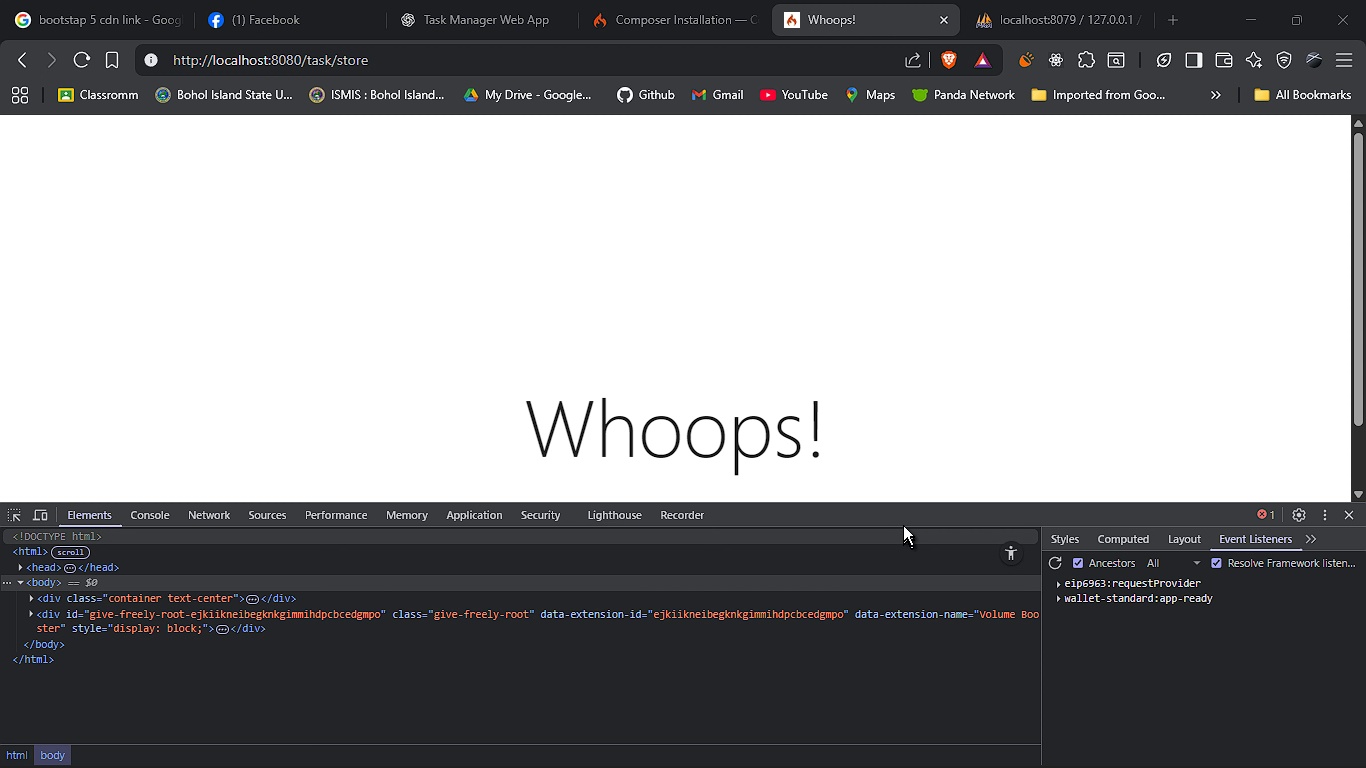 
key(Alt+Tab)
 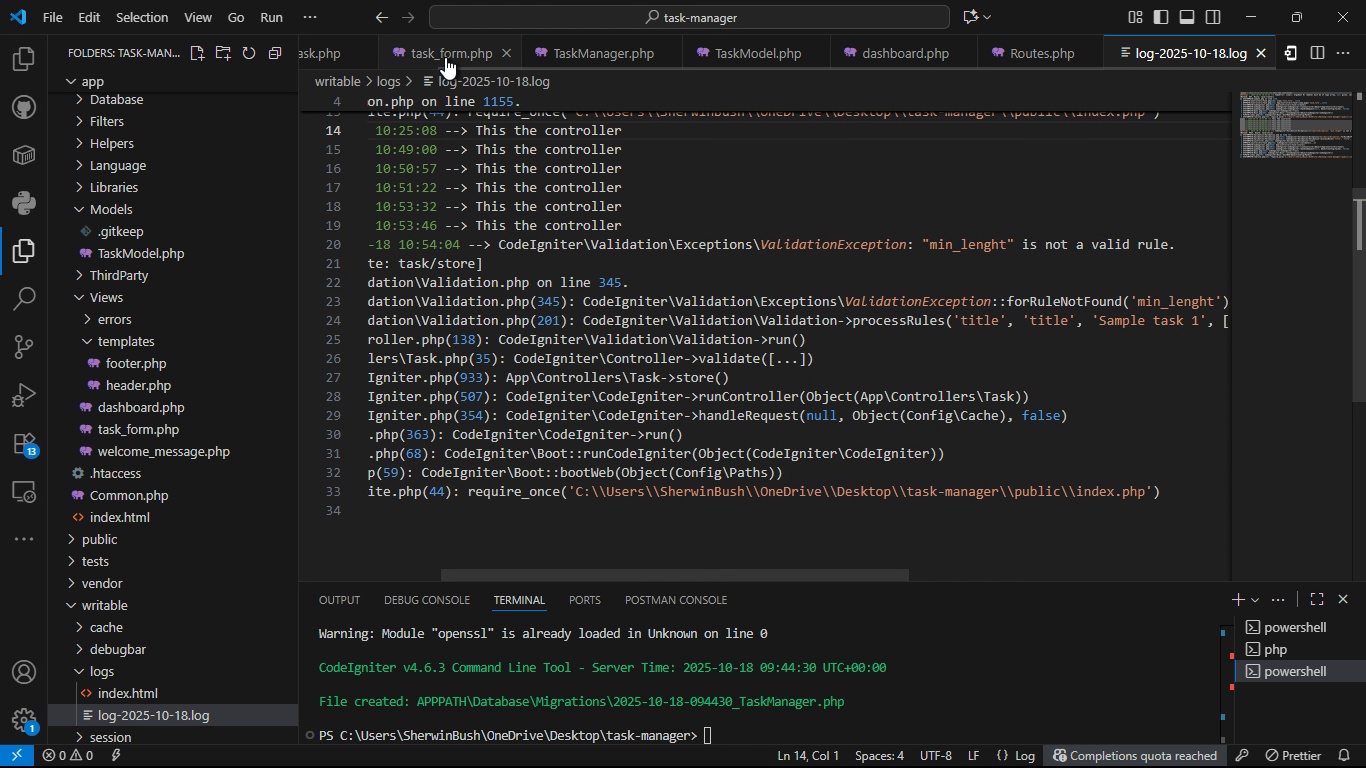 
wait(6.25)
 